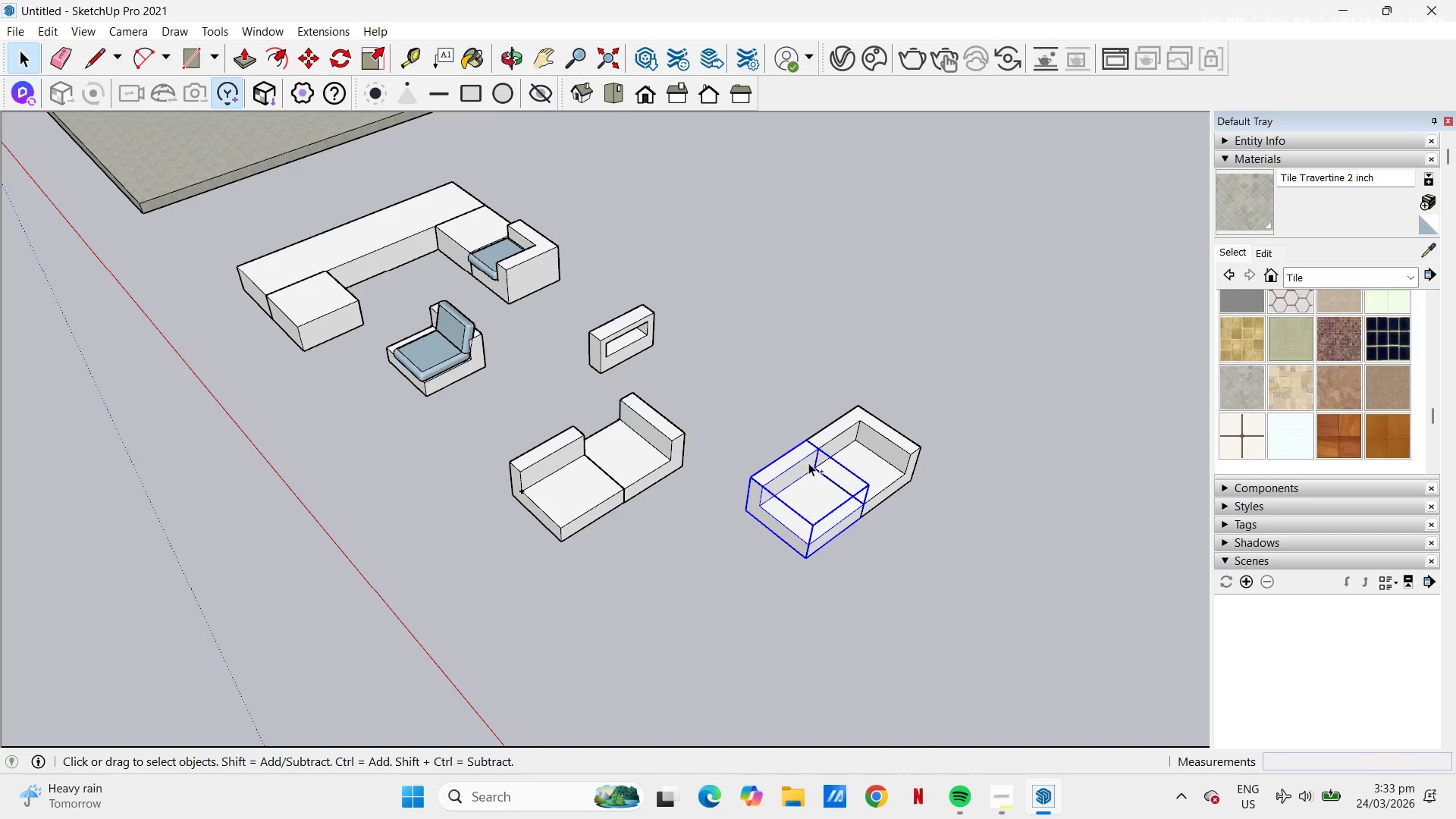 
key(Control+V)
 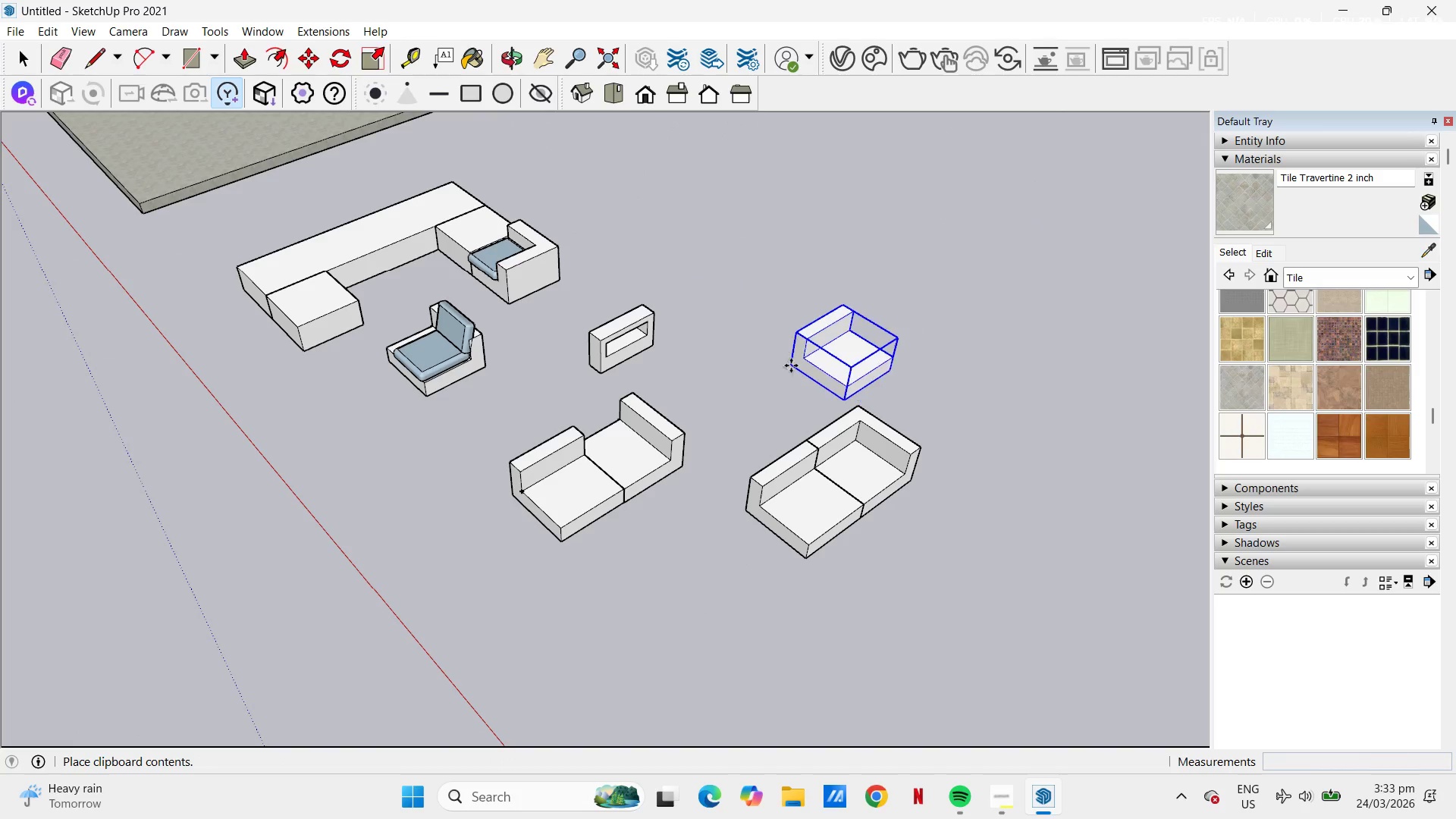 
left_click([783, 364])
 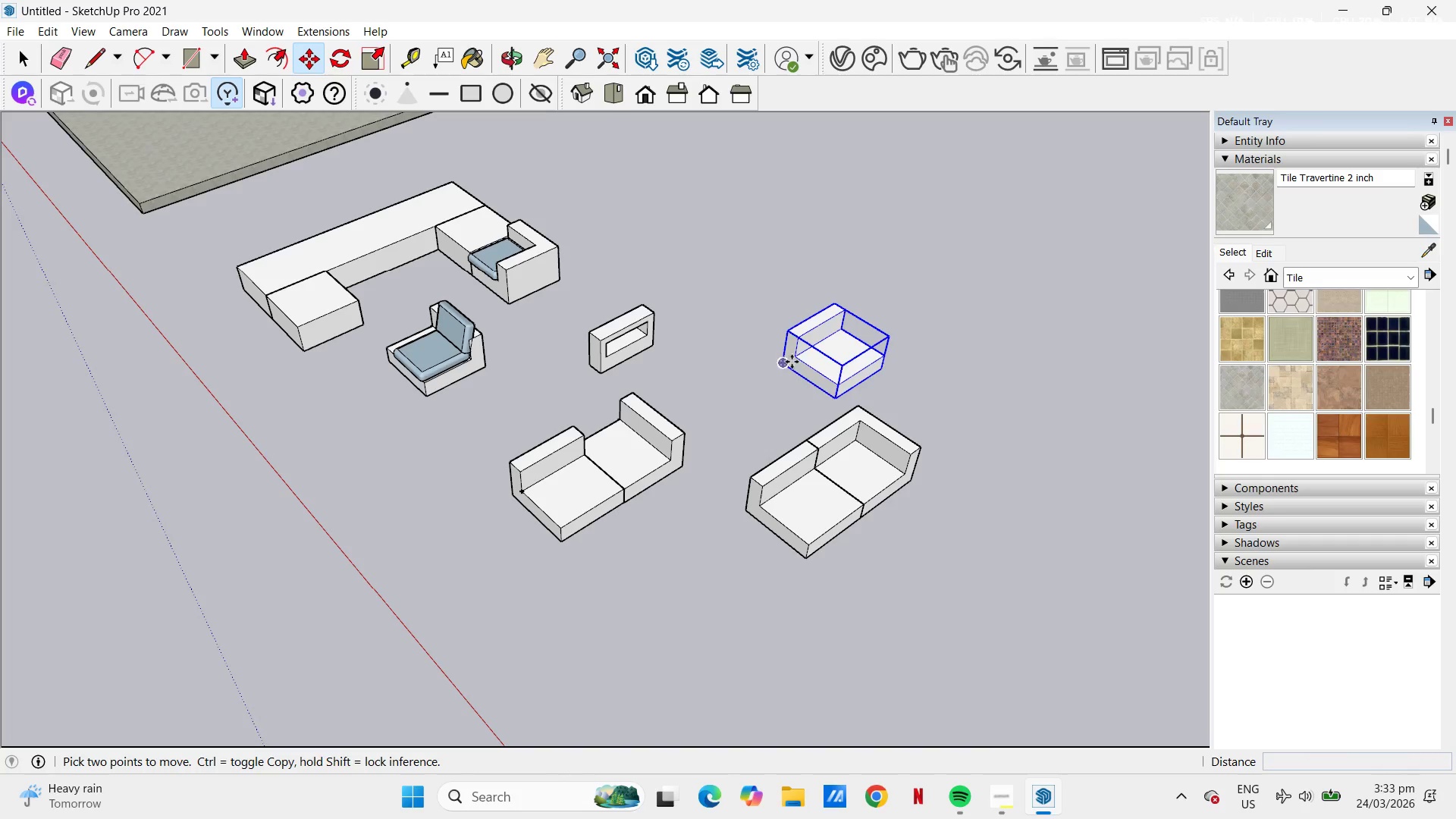 
right_click([799, 359])
 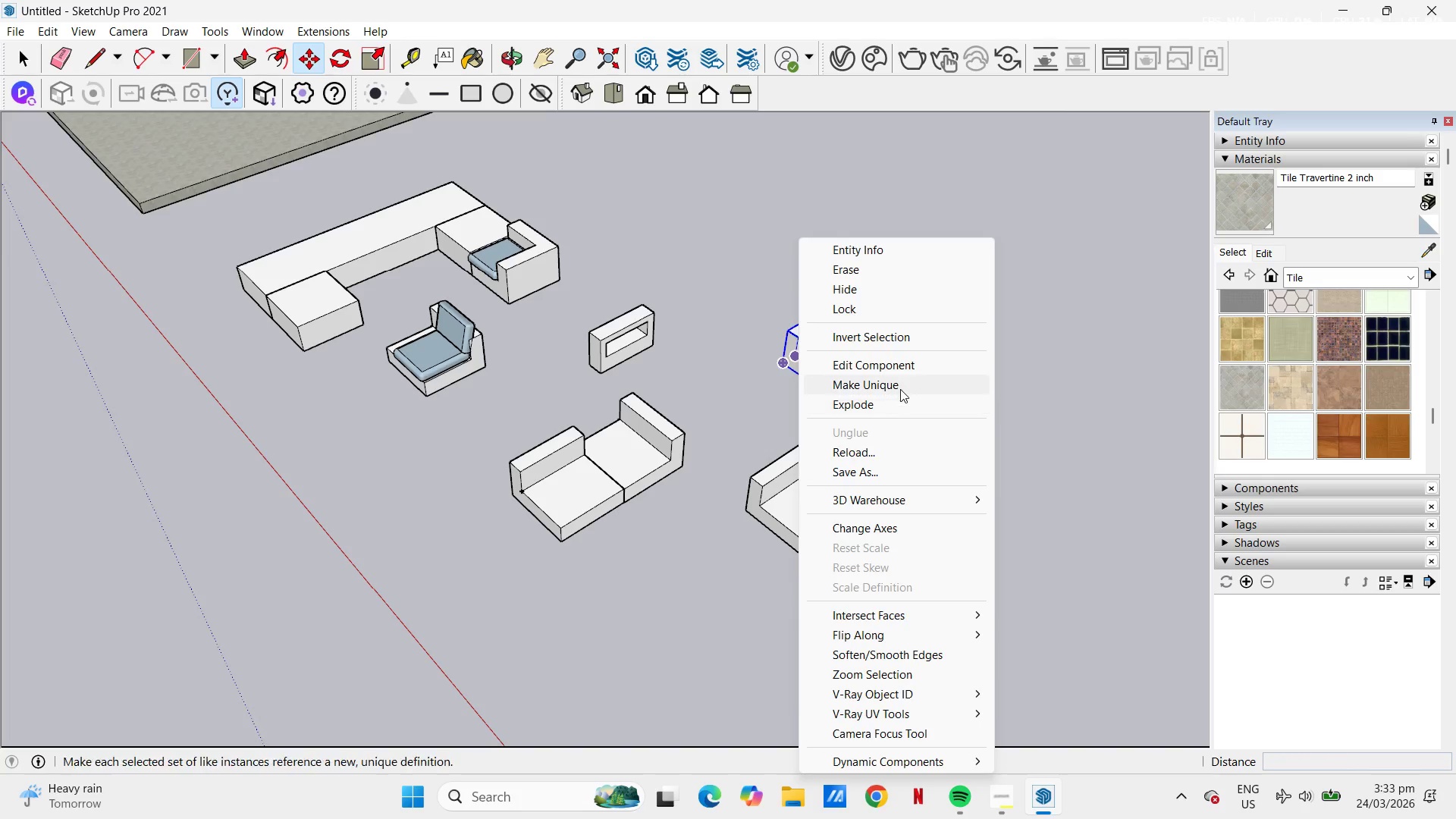 
left_click([883, 397])
 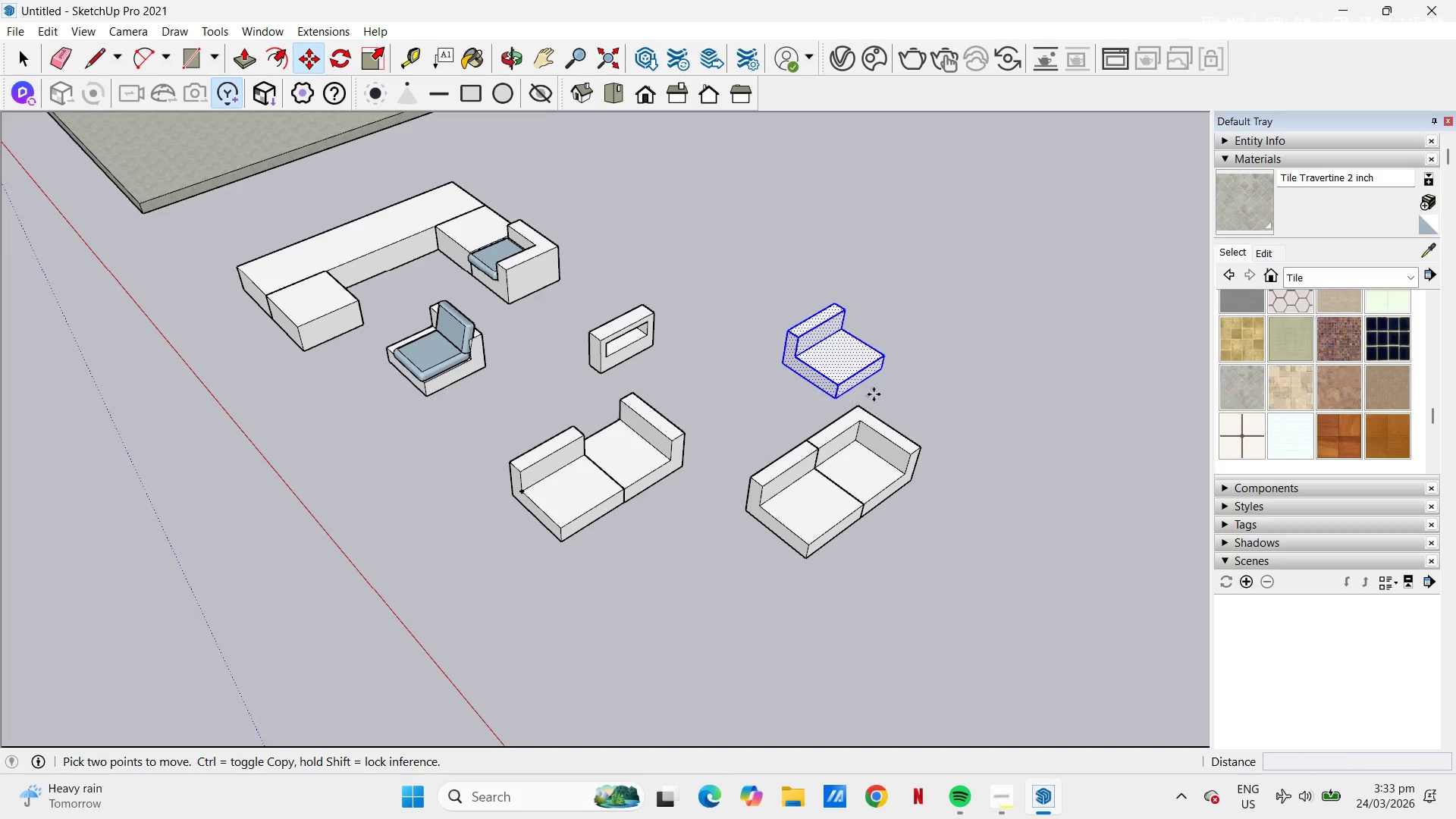 
scroll: coordinate [876, 350], scroll_direction: up, amount: 9.0
 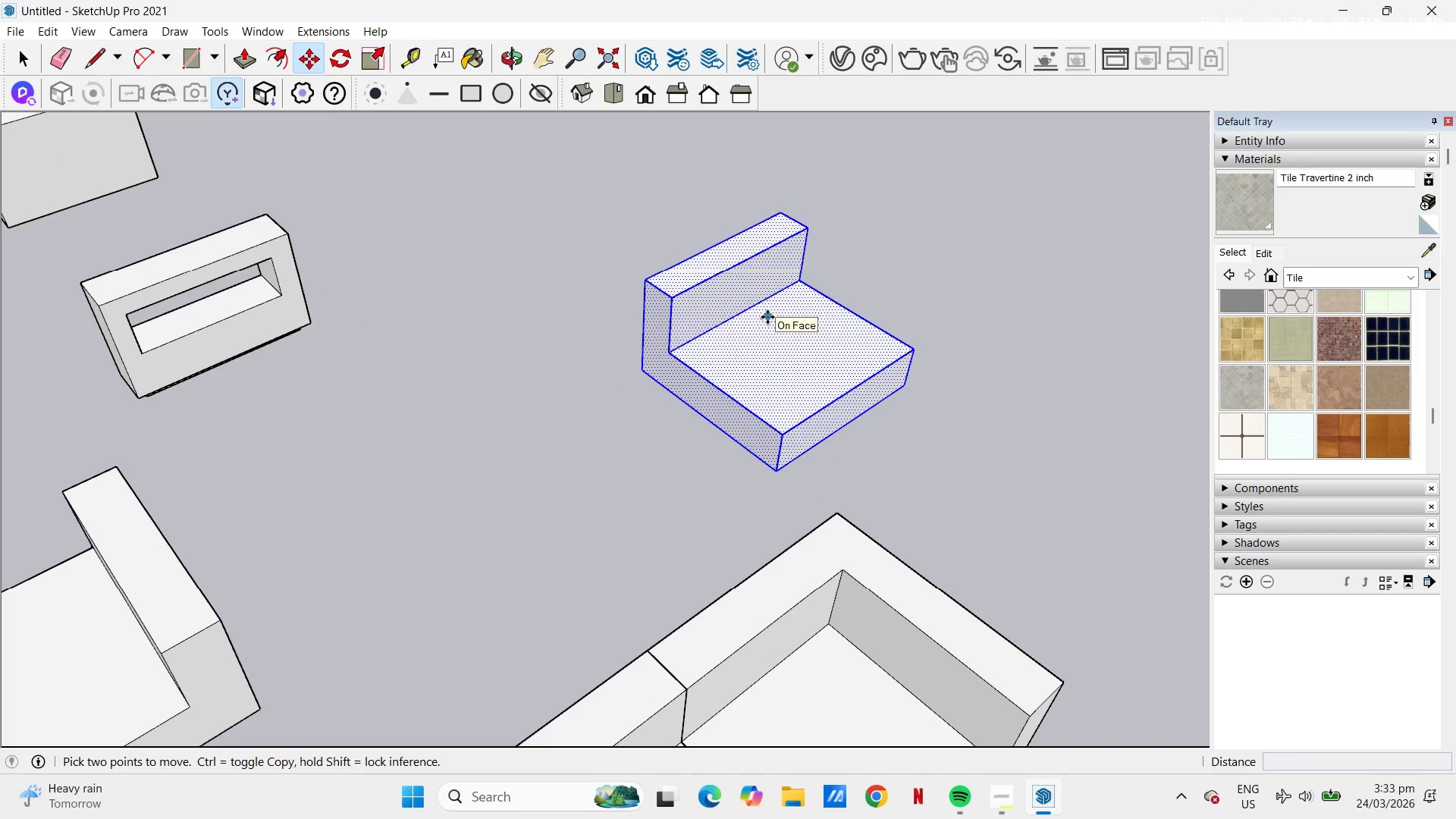 
key(P)
 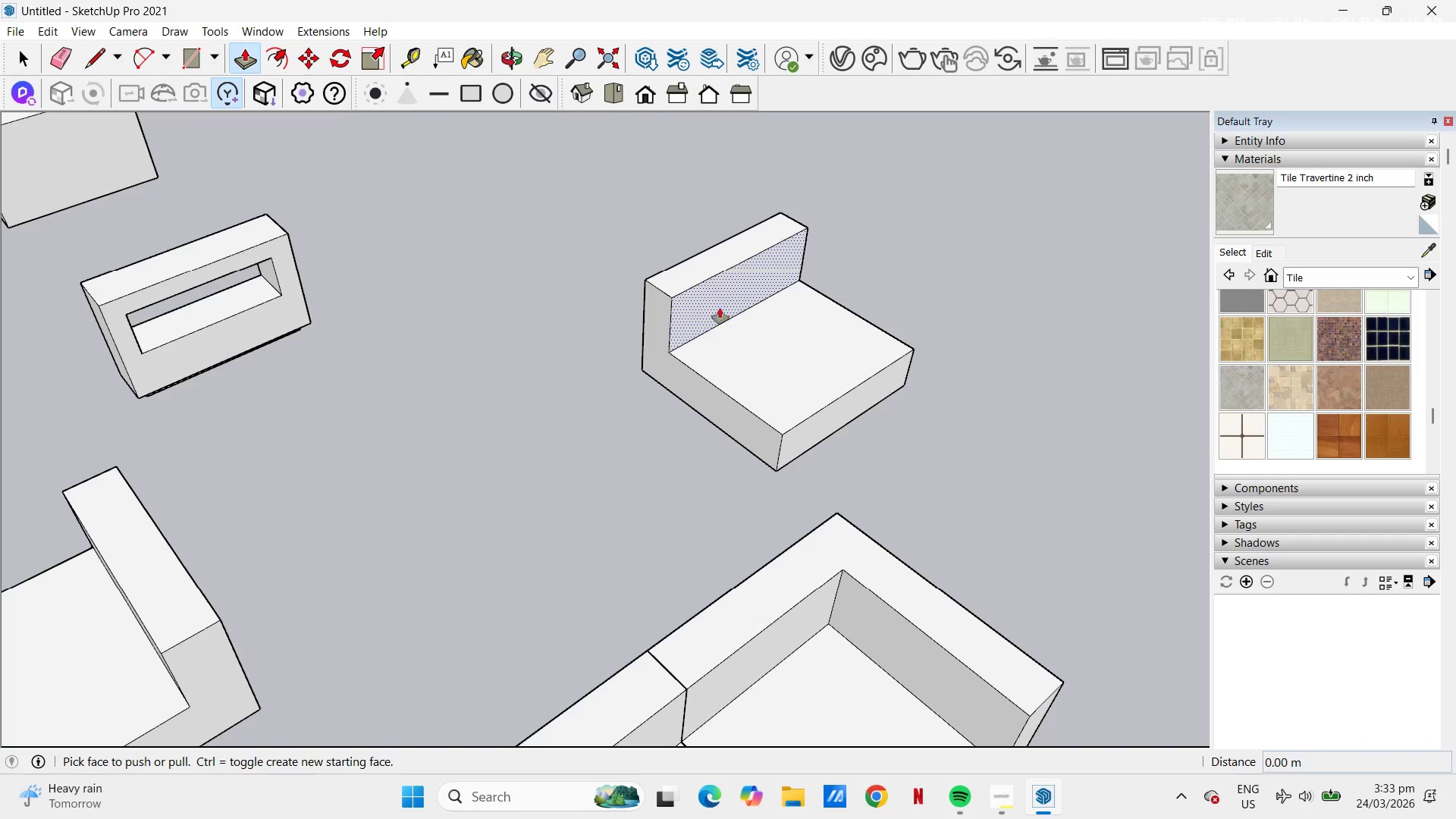 
left_click([720, 310])
 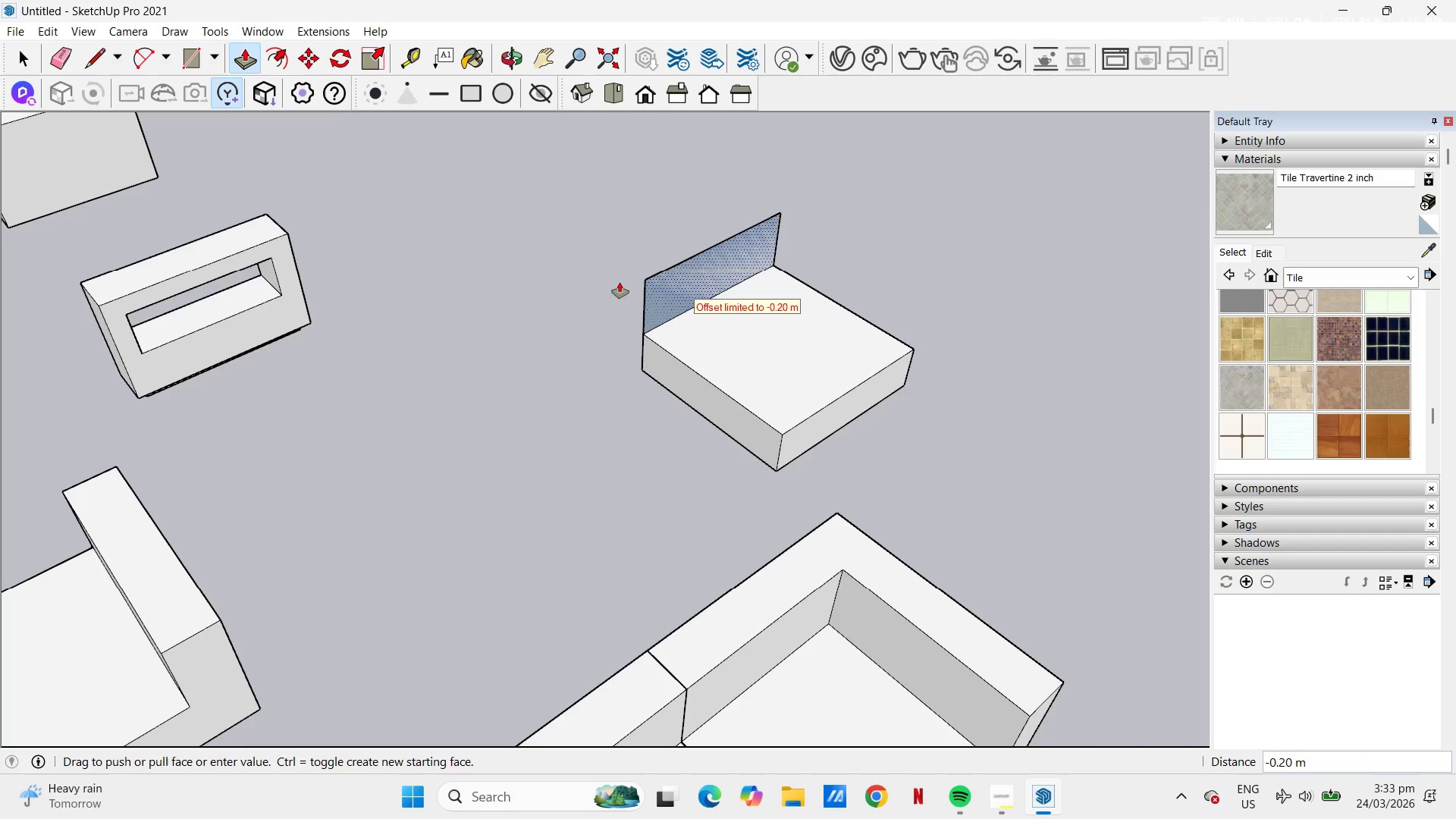 
left_click([620, 282])
 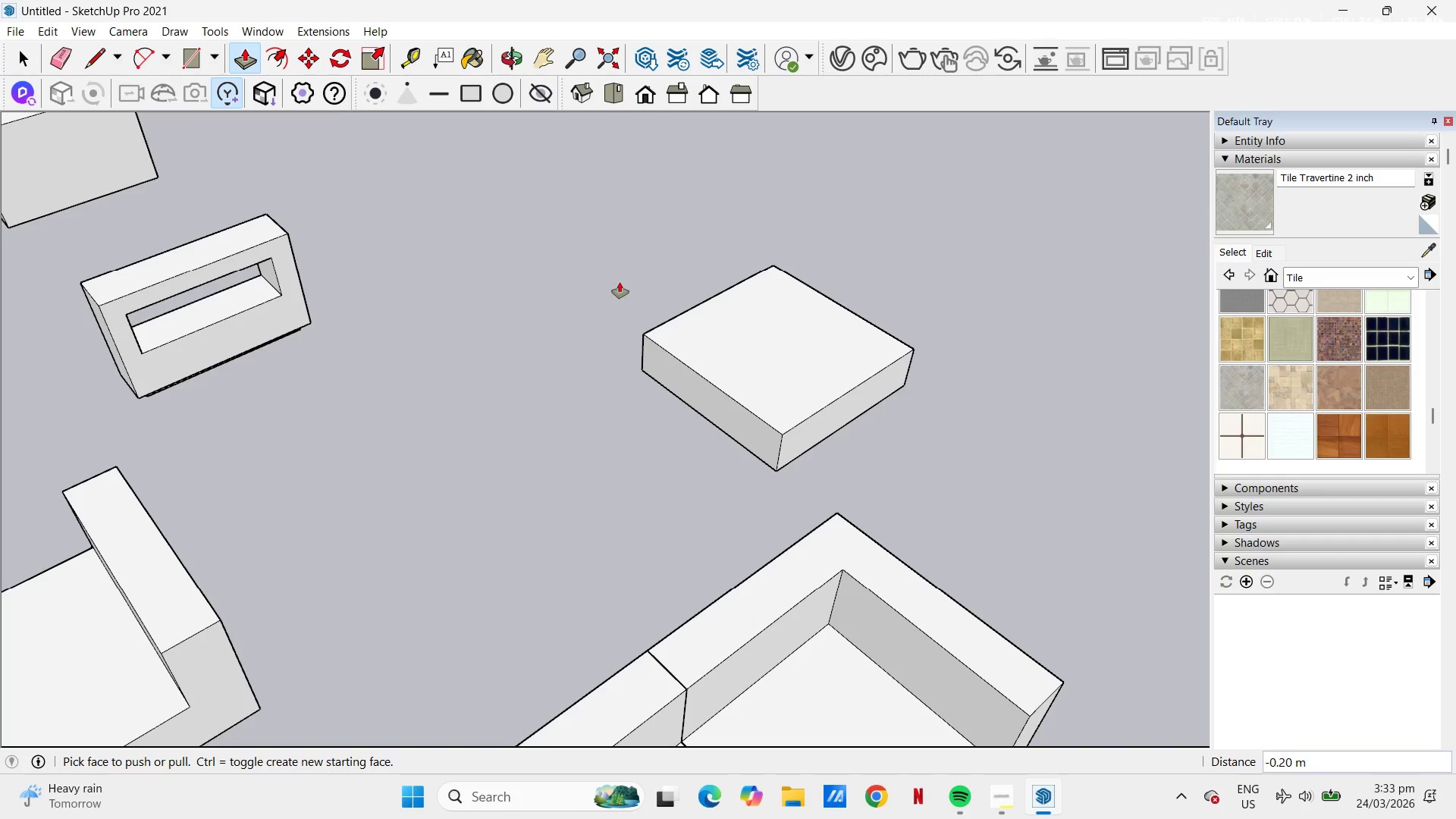 
key(Space)
 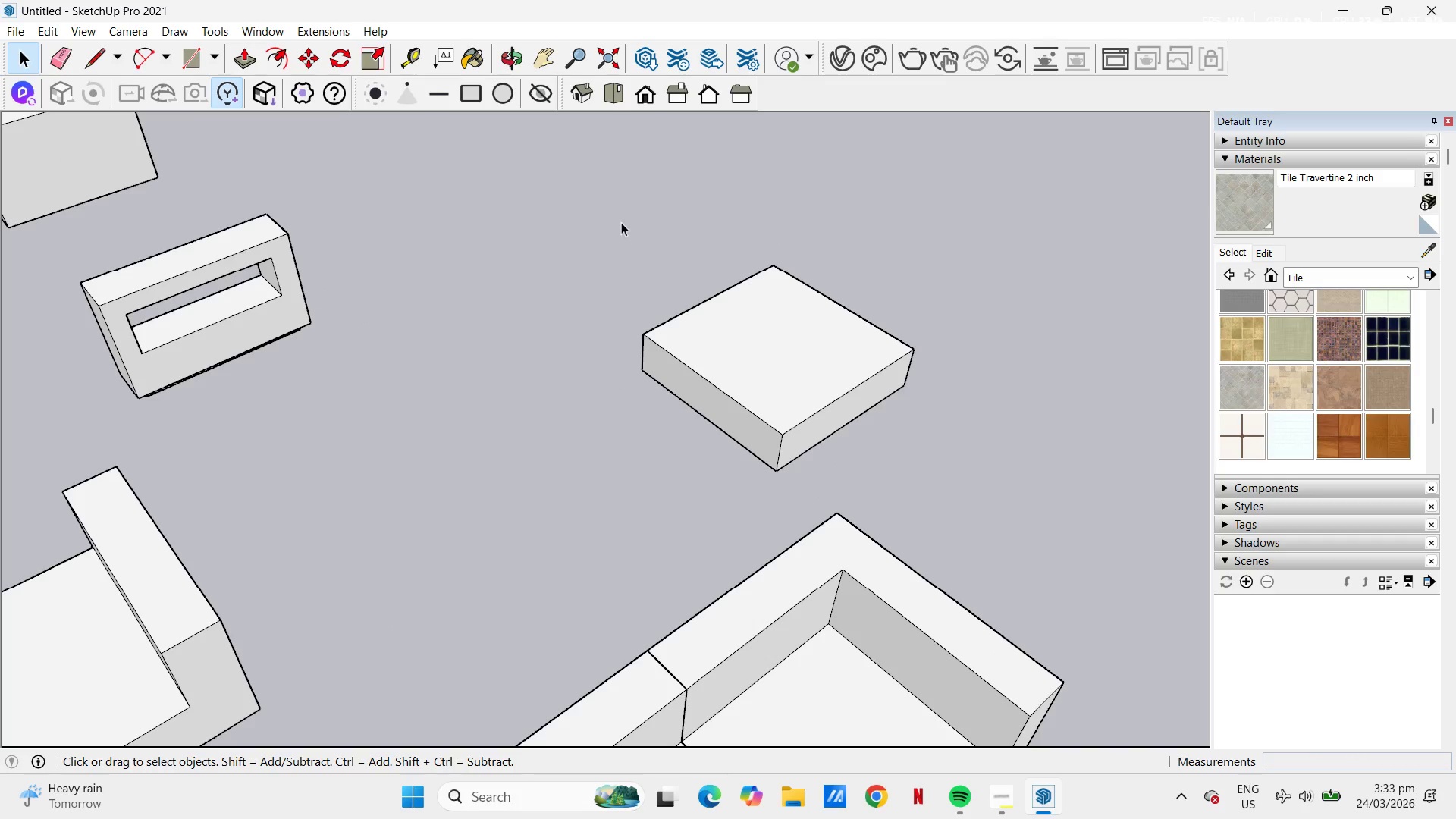 
left_click_drag(start_coordinate=[560, 187], to_coordinate=[993, 484])
 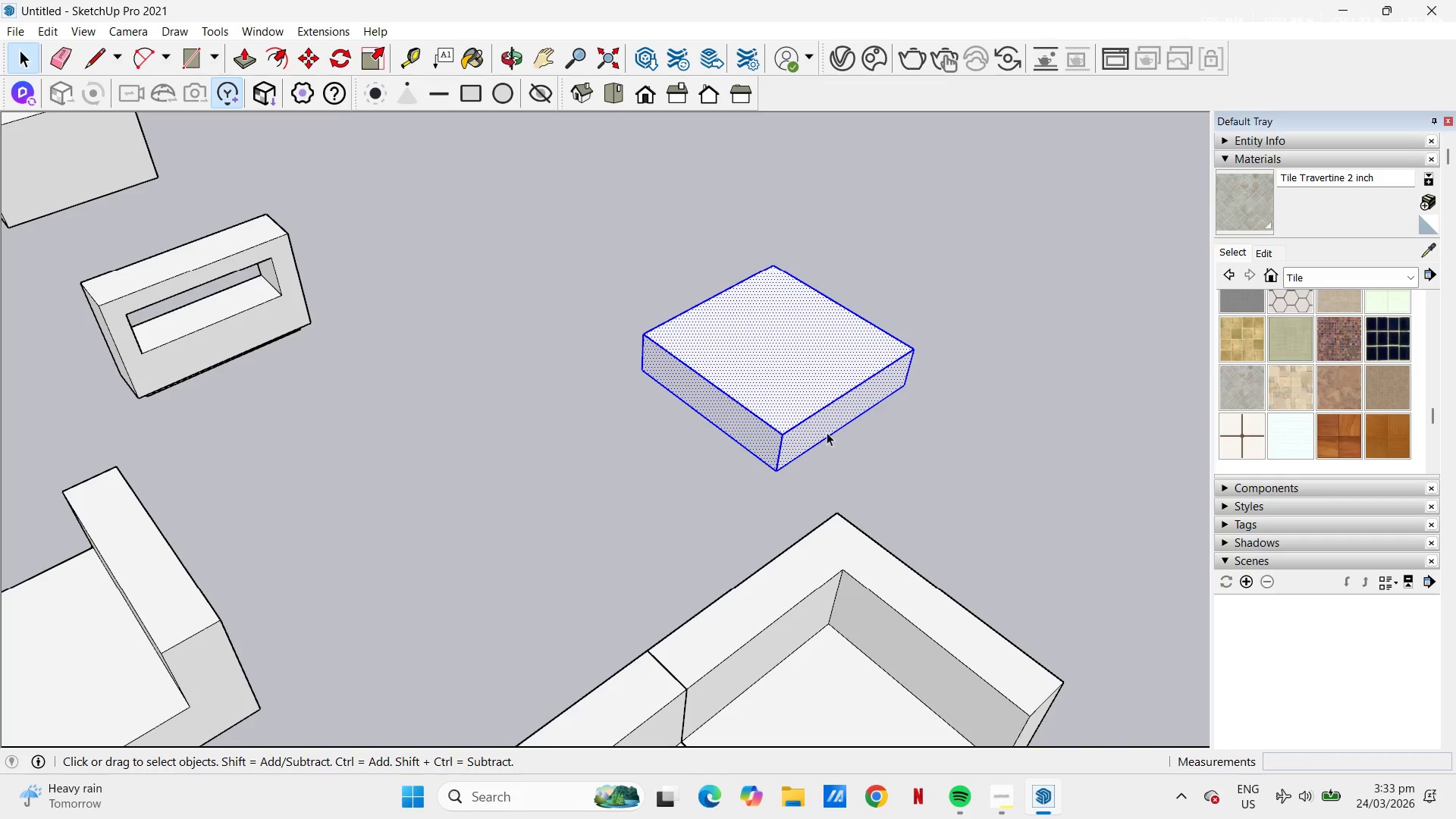 
right_click([814, 400])
 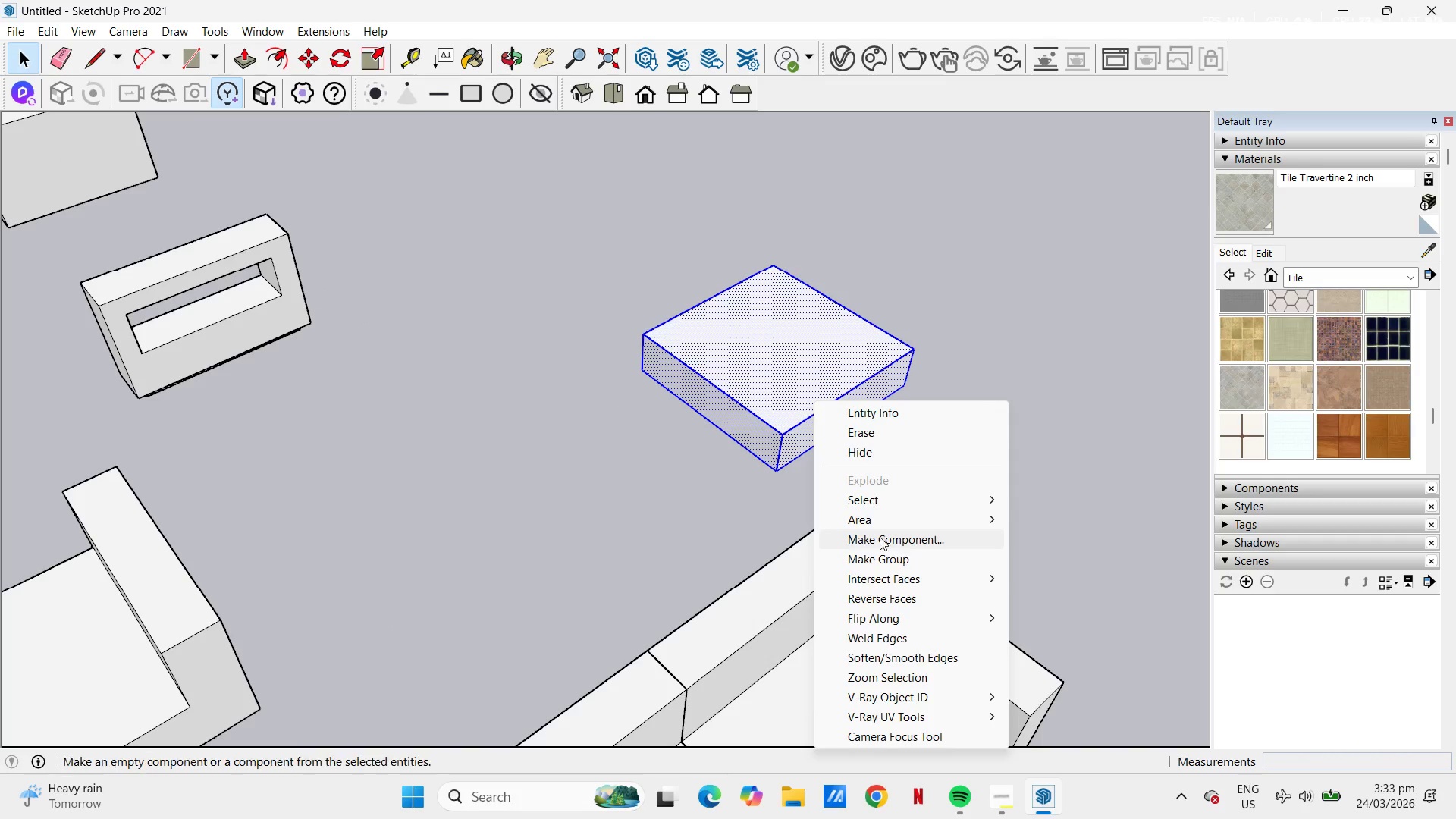 
left_click([885, 558])
 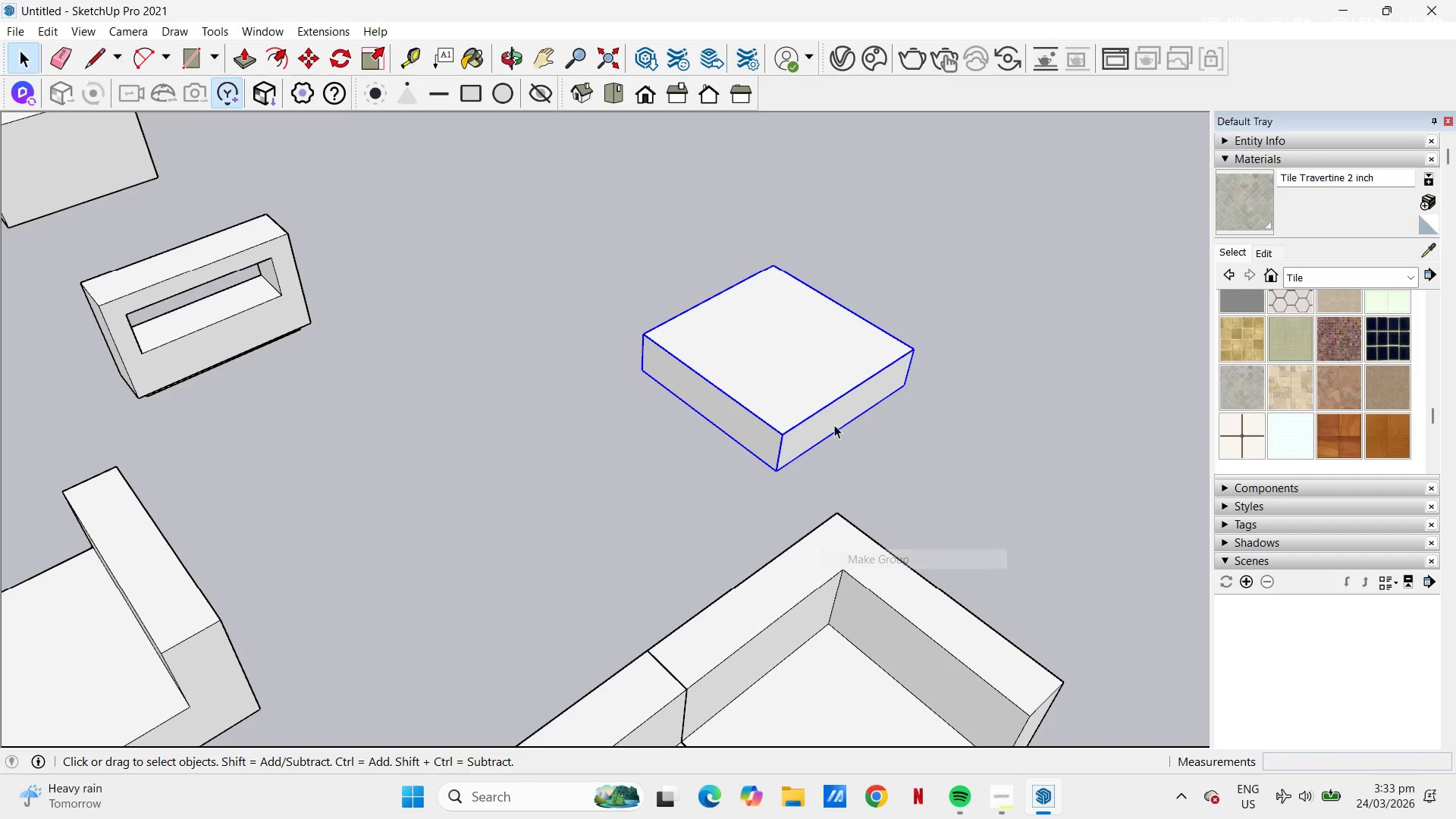 
right_click([805, 375])
 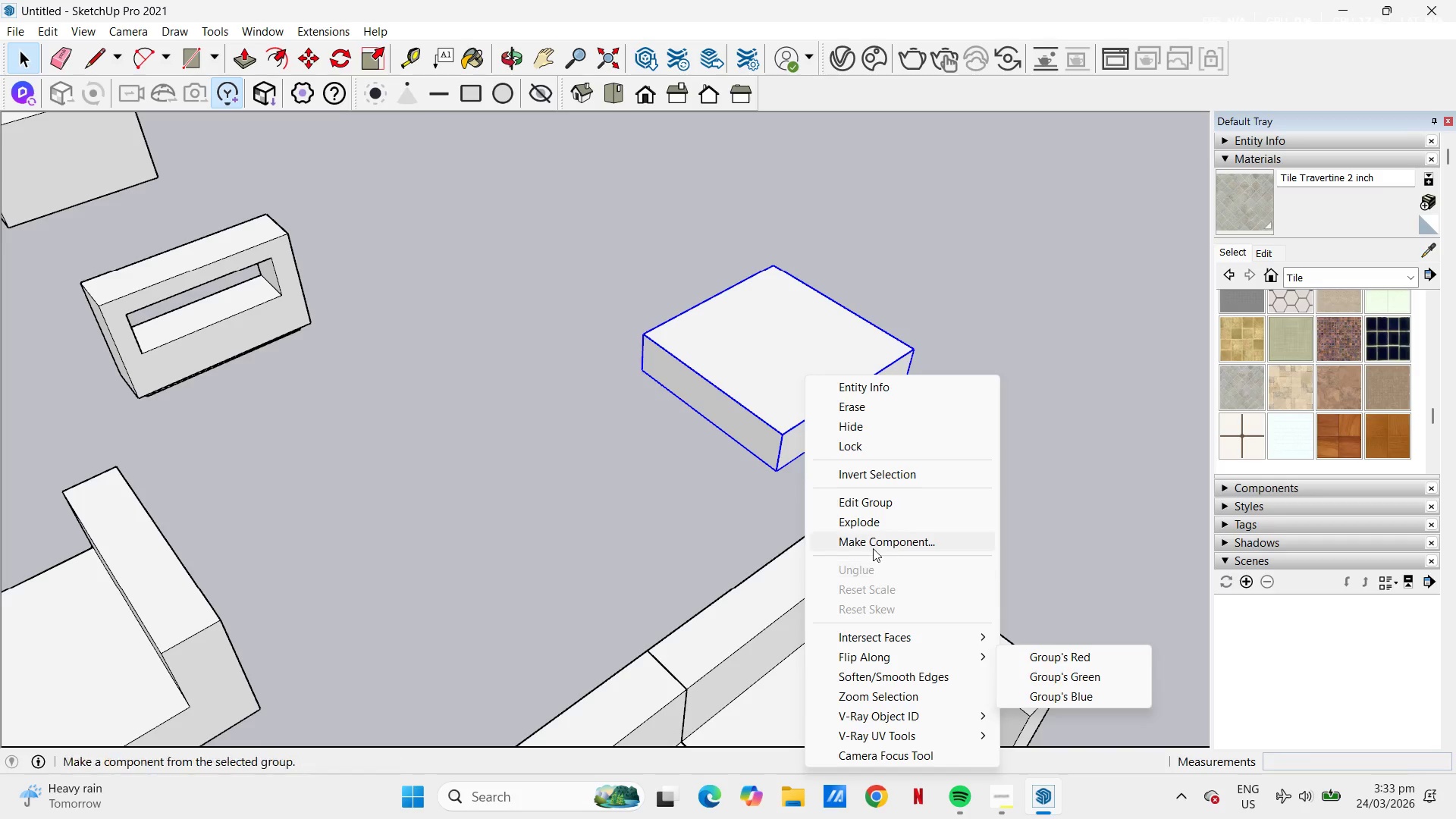 
left_click([868, 535])
 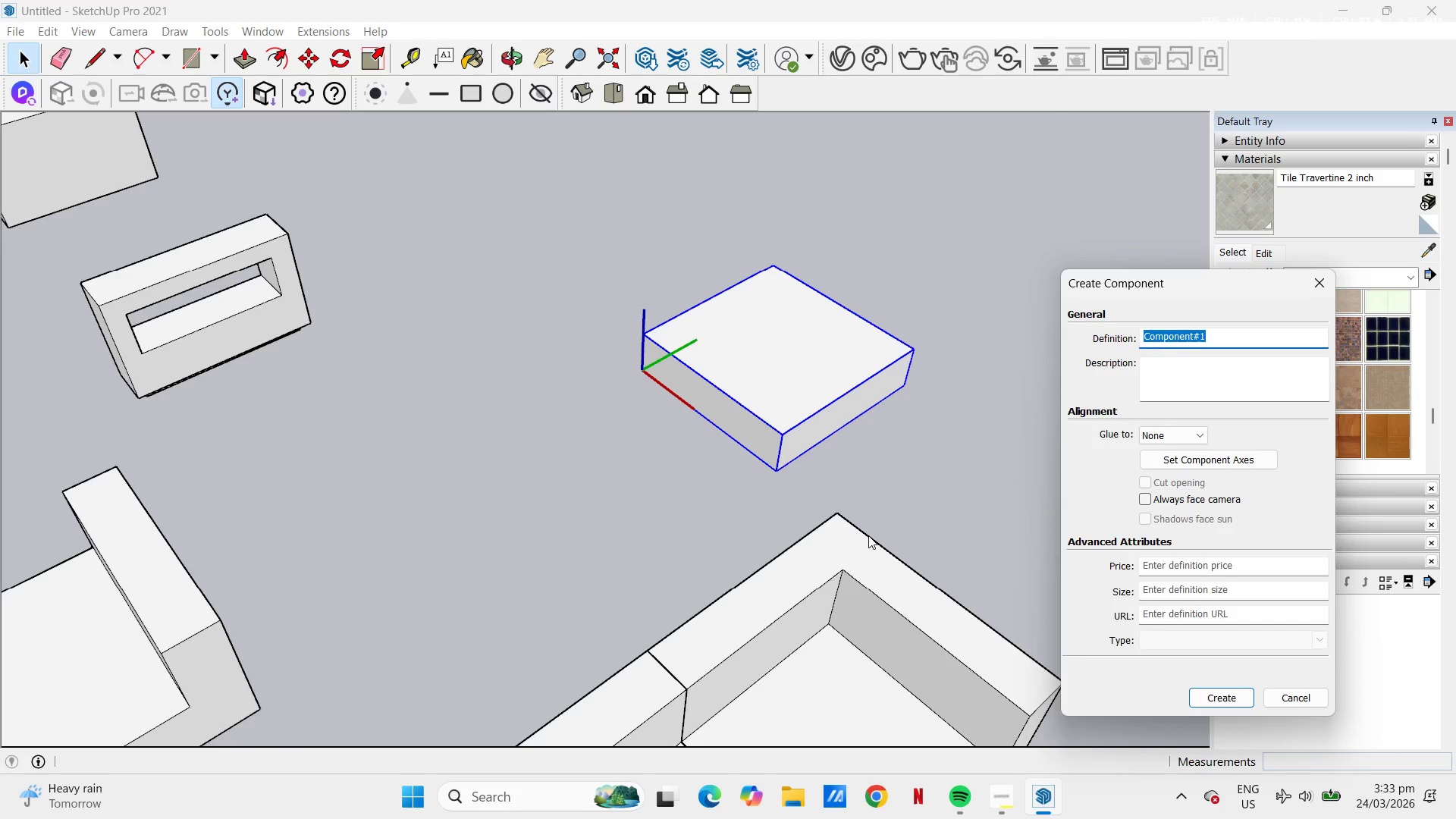 
type(ottoman)
 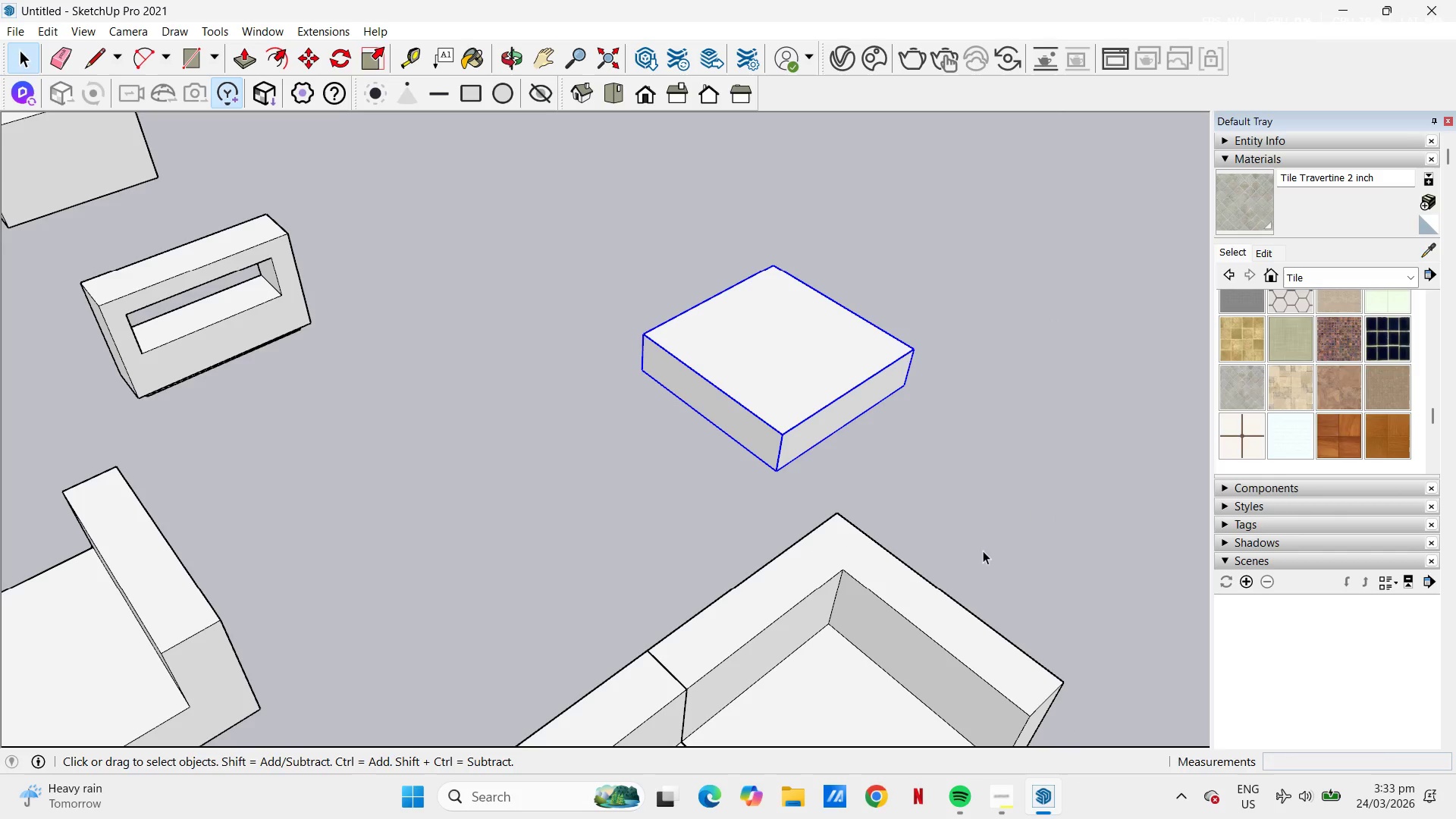 
key(M)
 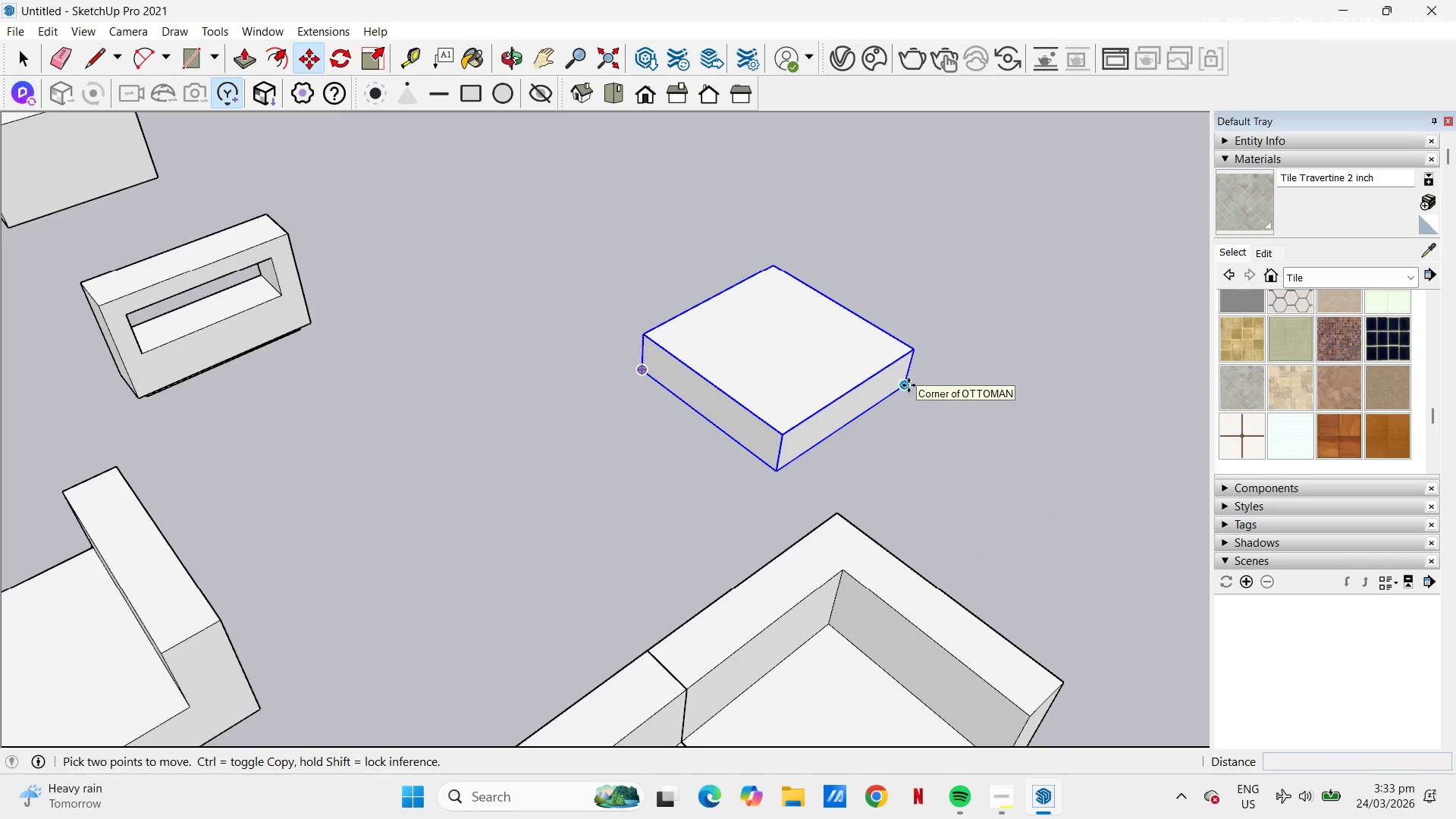 
left_click([904, 387])
 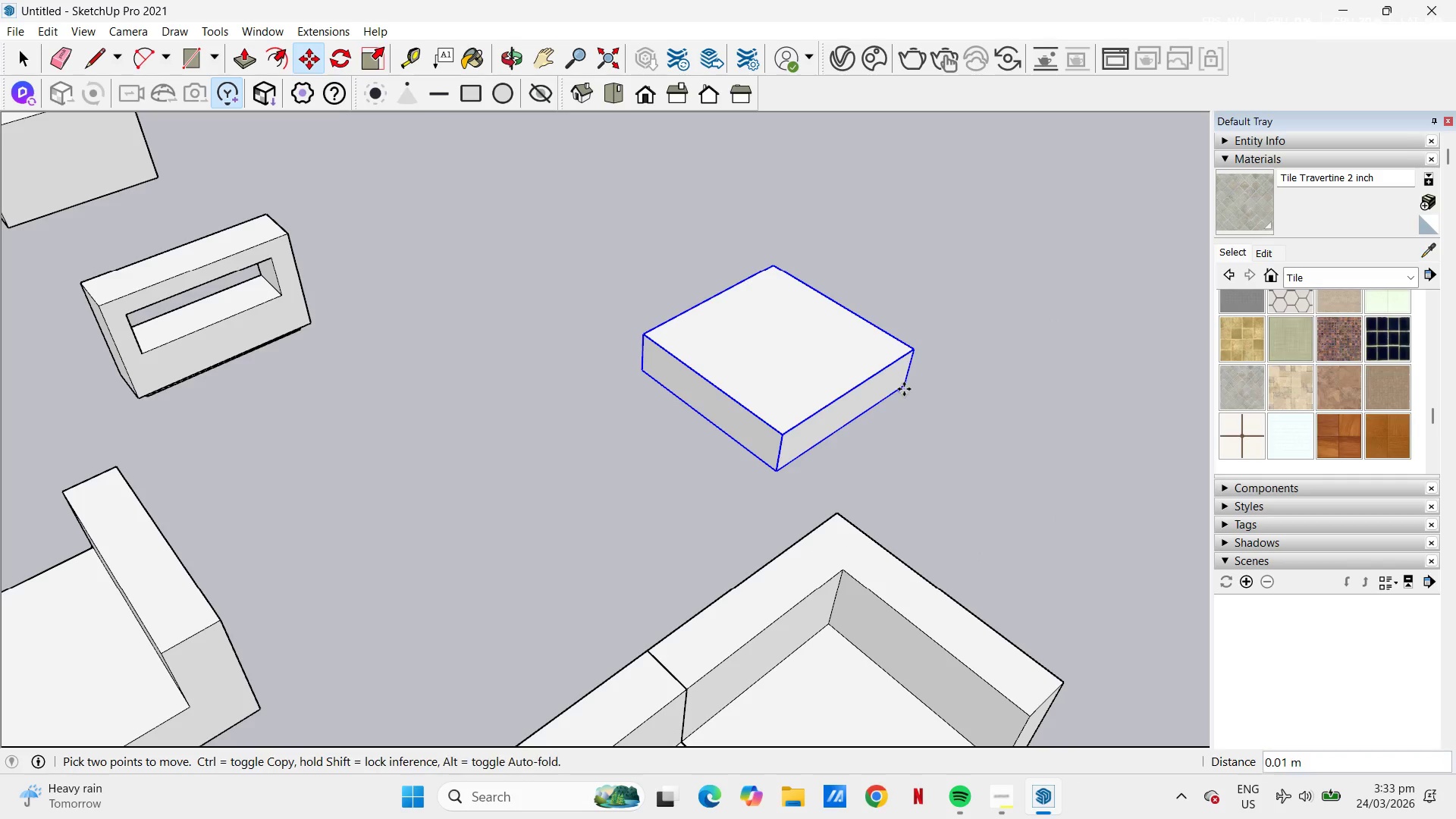 
scroll: coordinate [964, 460], scroll_direction: down, amount: 18.0
 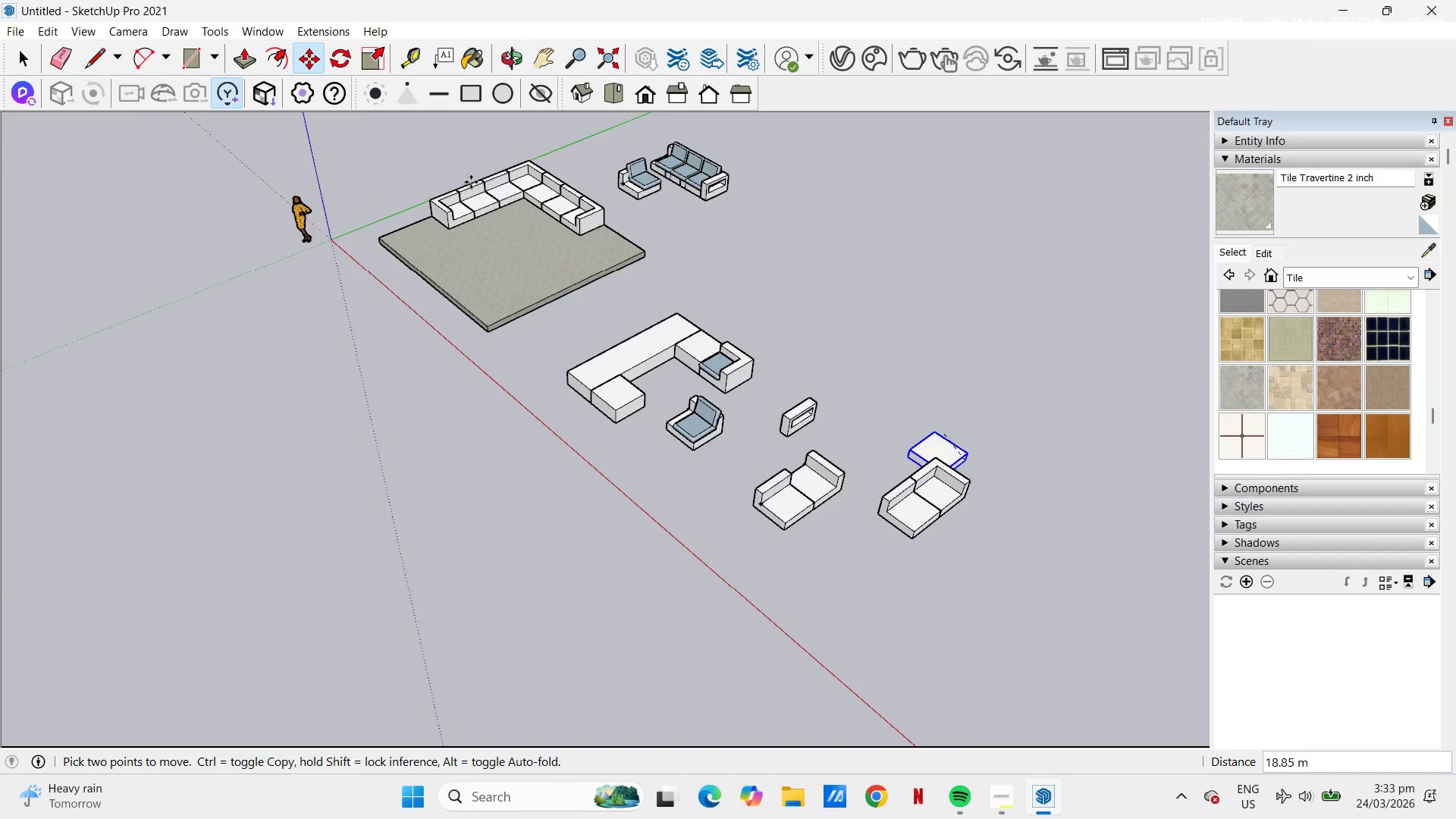 
left_click([653, 374])
 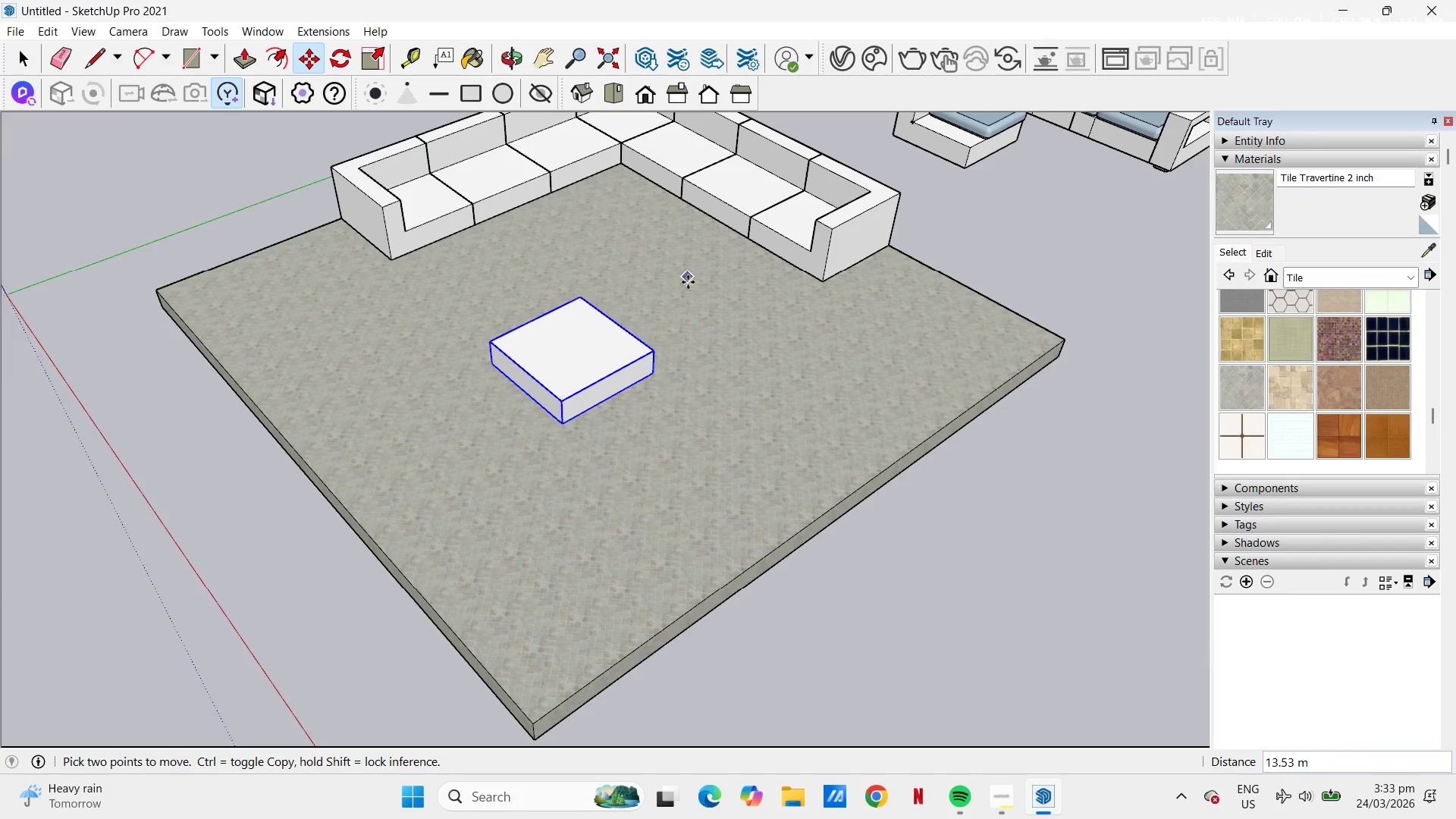 
scroll: coordinate [615, 404], scroll_direction: up, amount: 11.0
 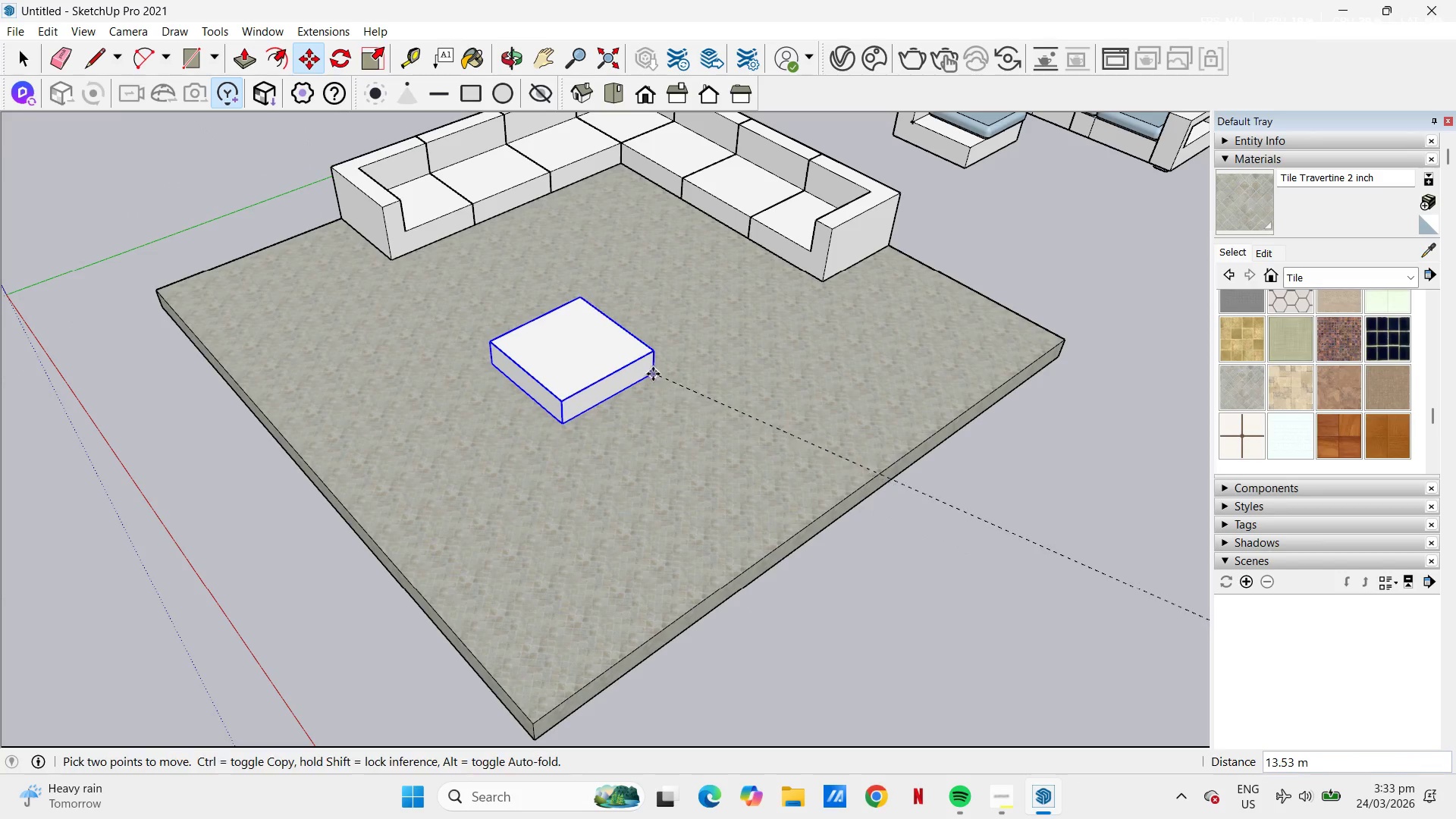 
scroll: coordinate [683, 298], scroll_direction: down, amount: 1.0
 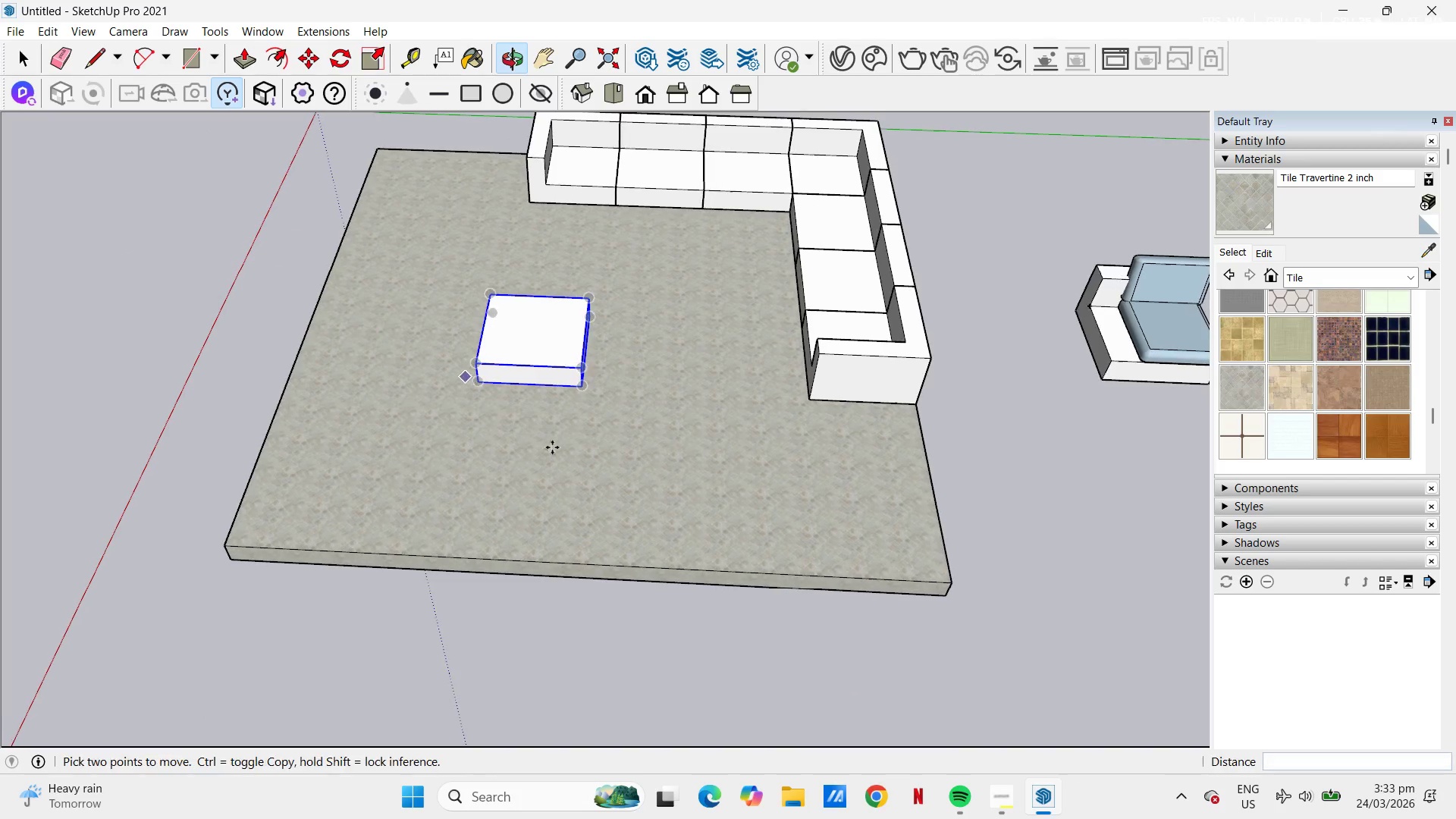 
scroll: coordinate [577, 425], scroll_direction: up, amount: 4.0
 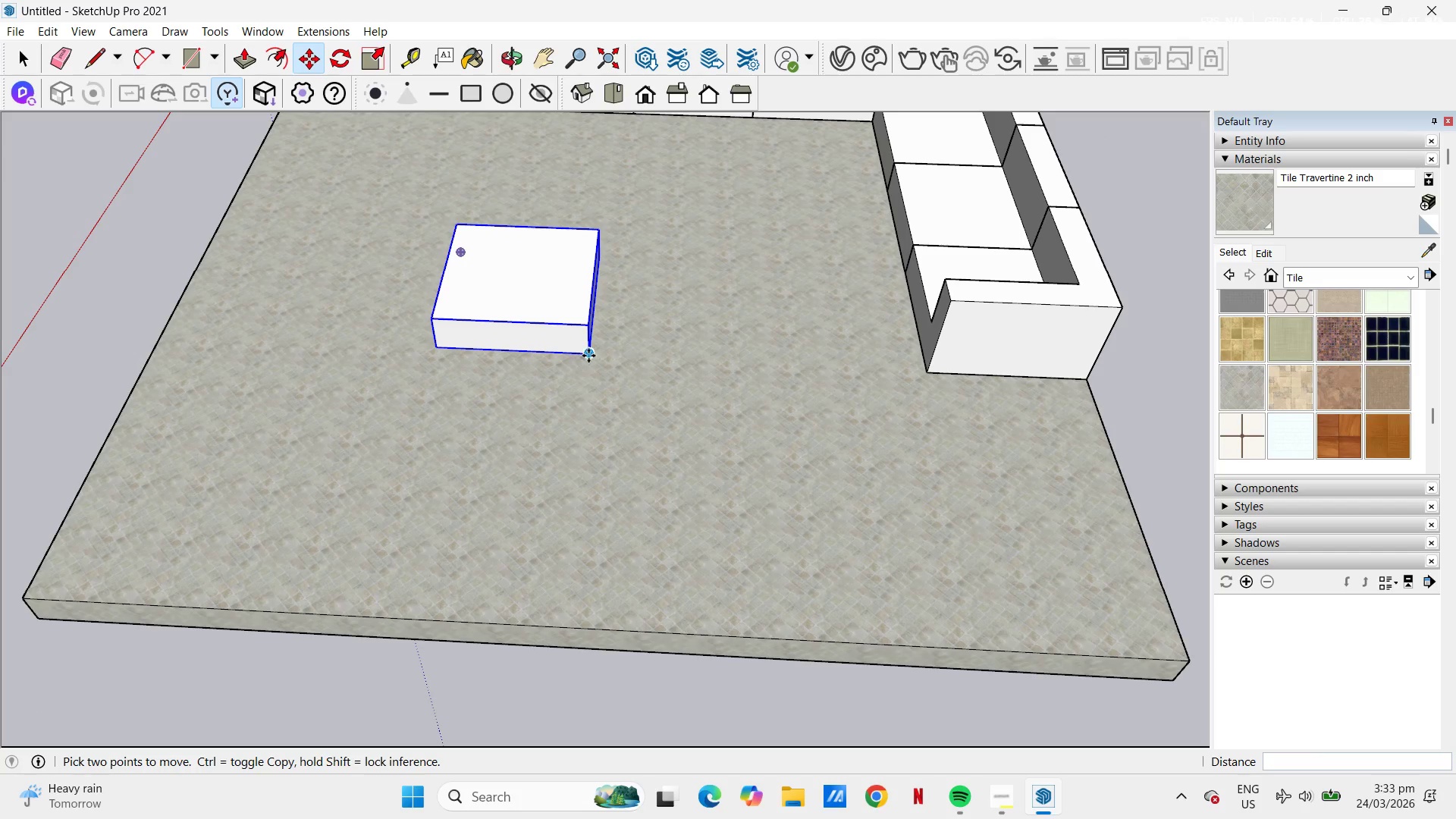 
left_click([588, 356])
 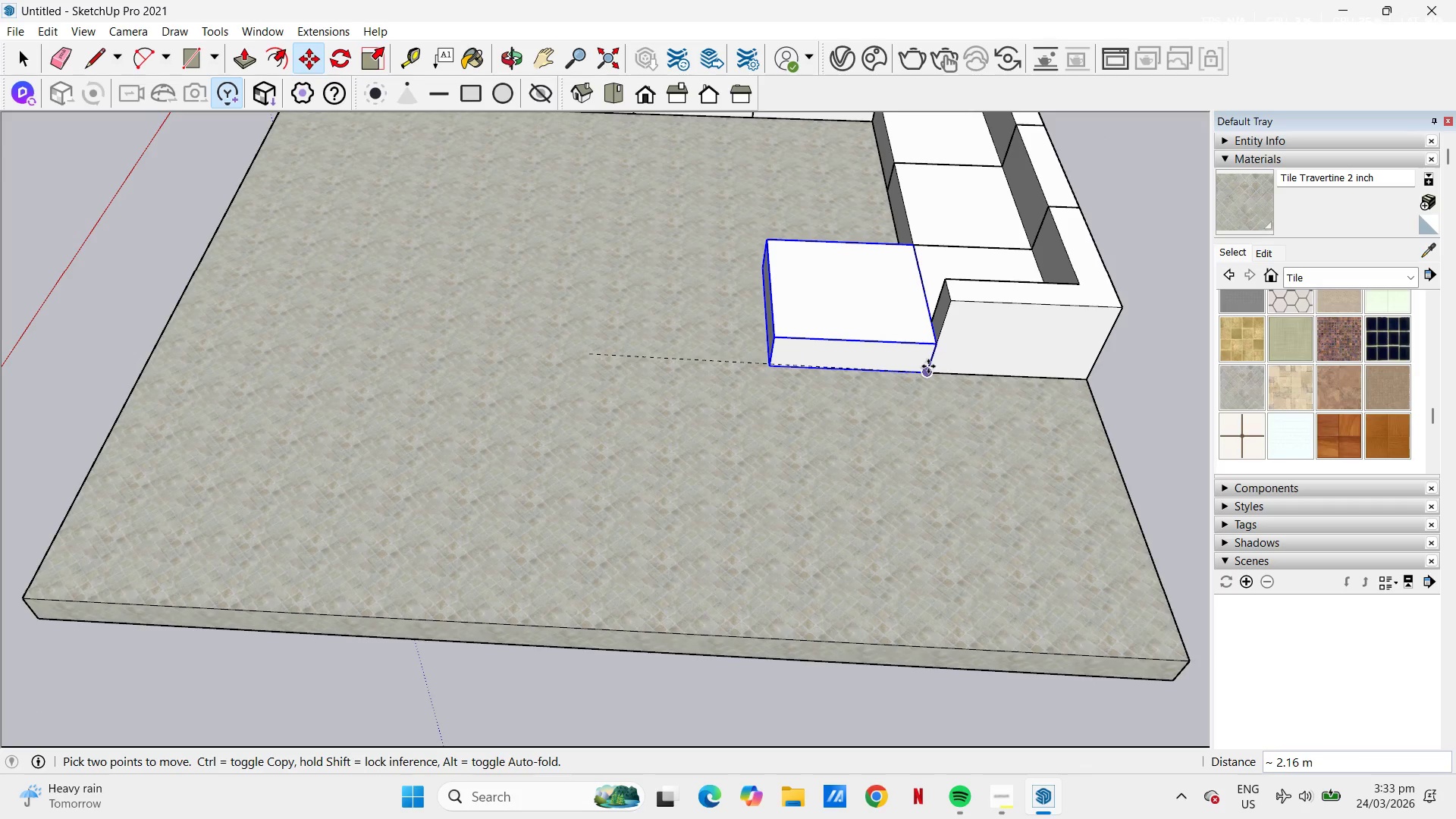 
left_click([928, 366])
 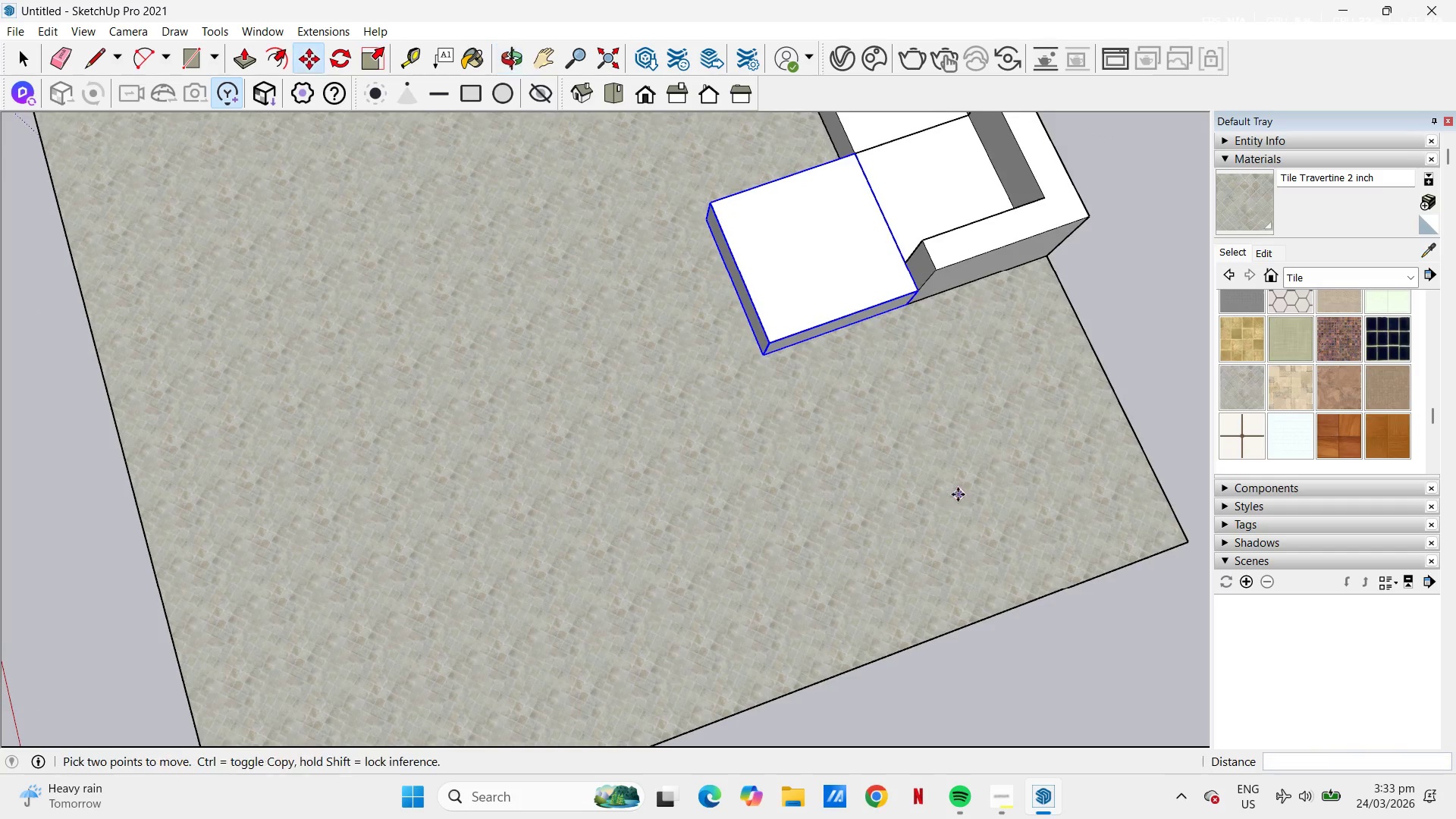 
scroll: coordinate [828, 341], scroll_direction: down, amount: 13.0
 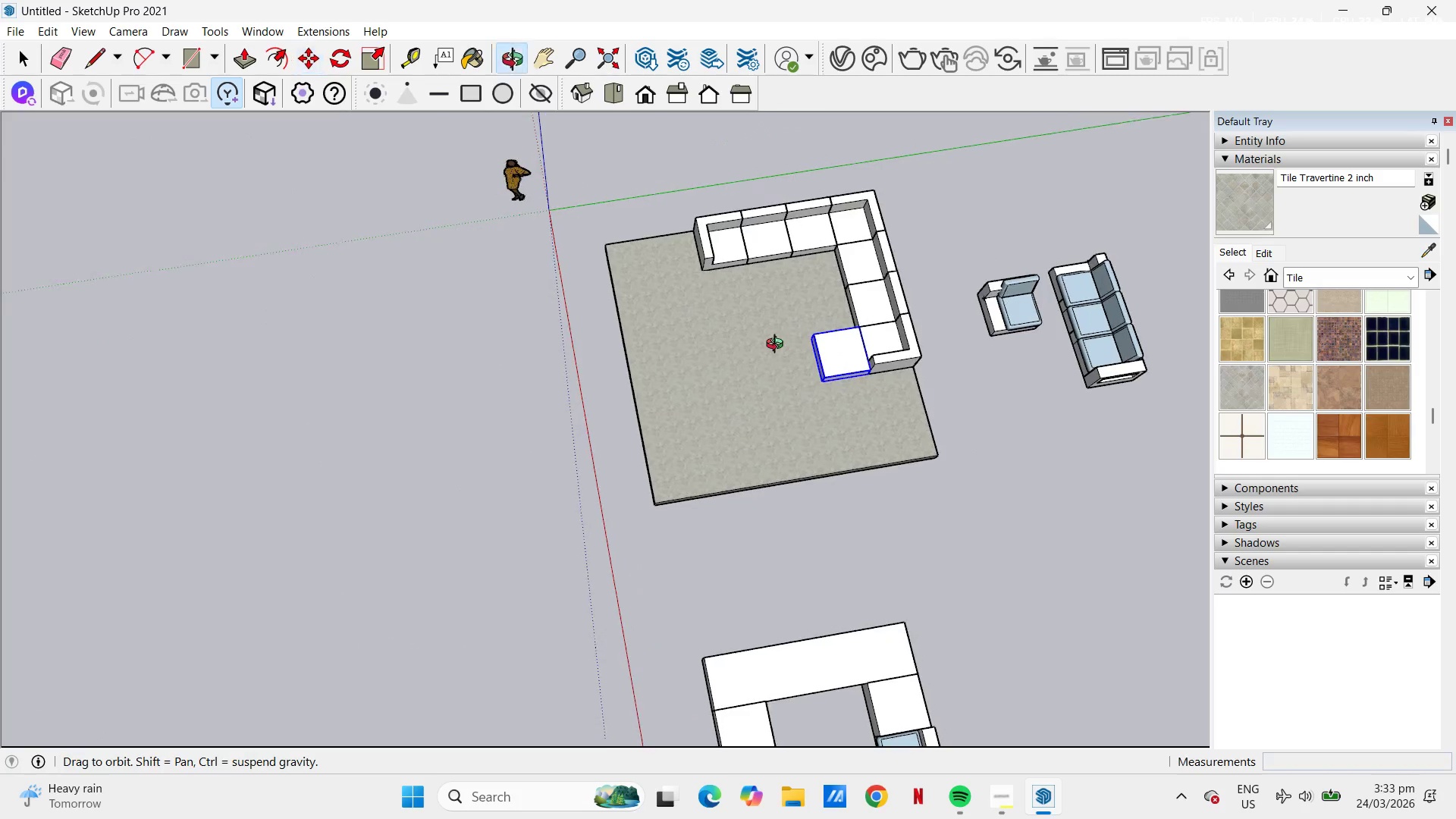 
scroll: coordinate [802, 376], scroll_direction: up, amount: 8.0
 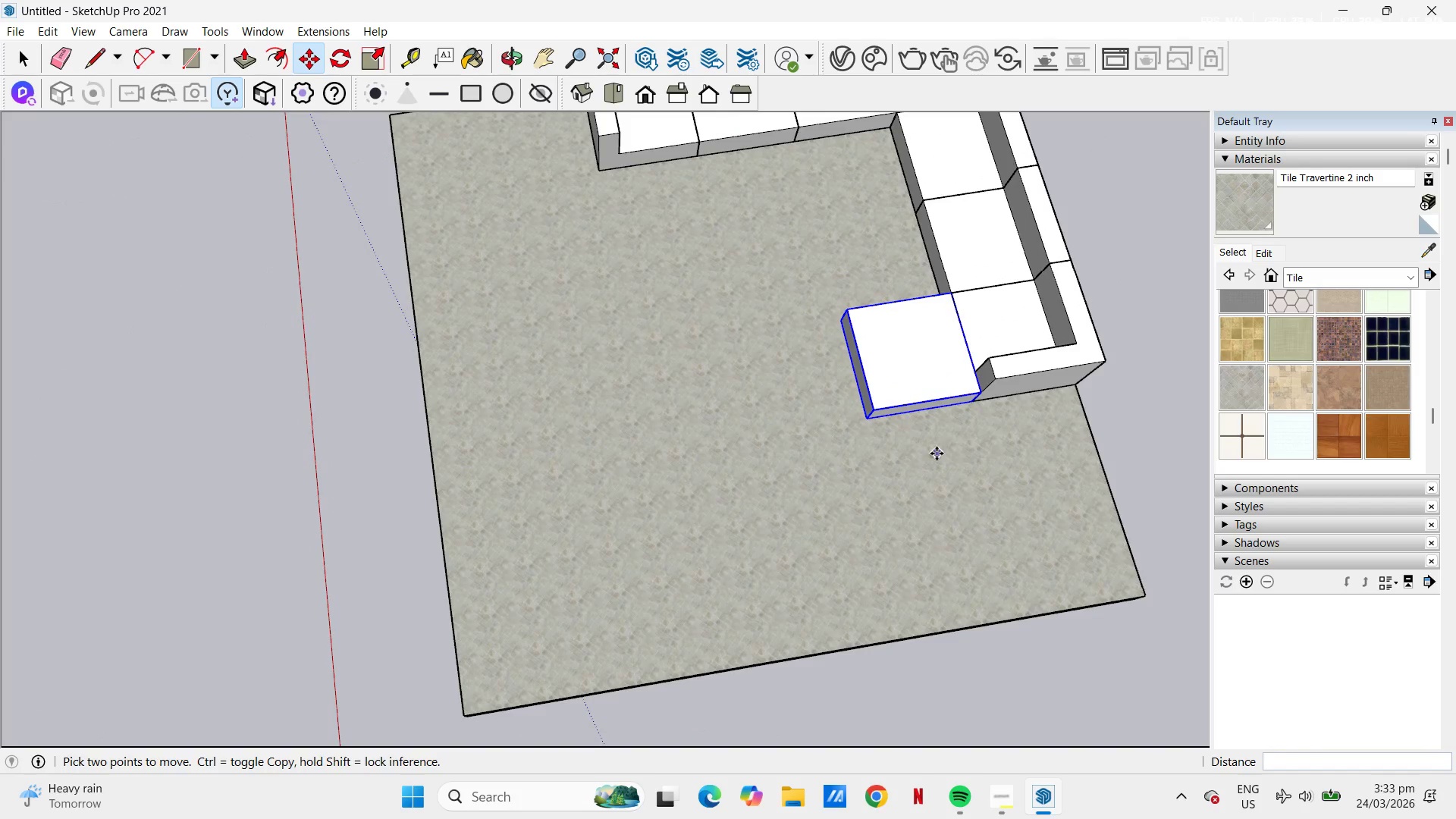 
left_click([937, 453])
 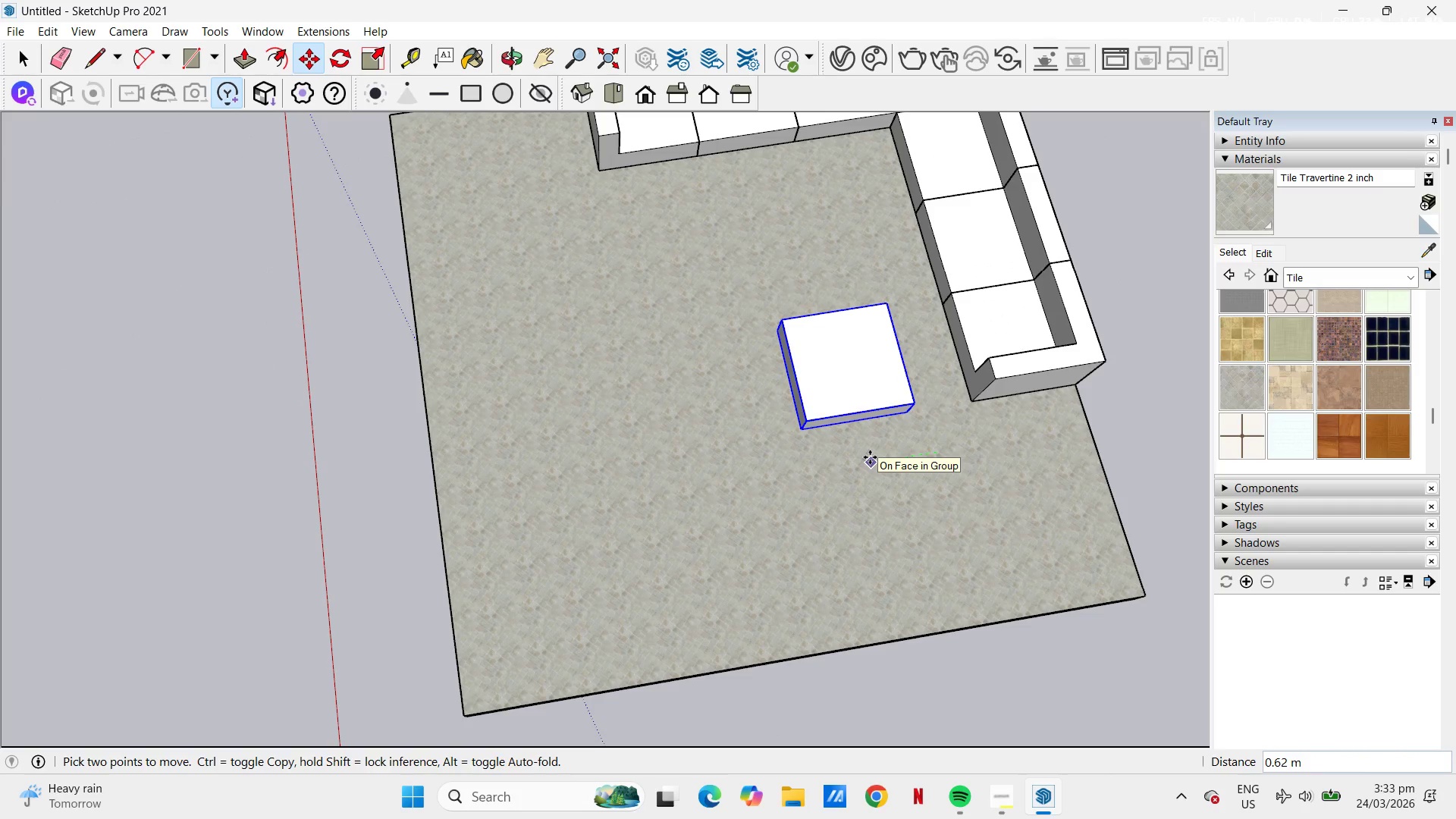 
key(Numpad1)
 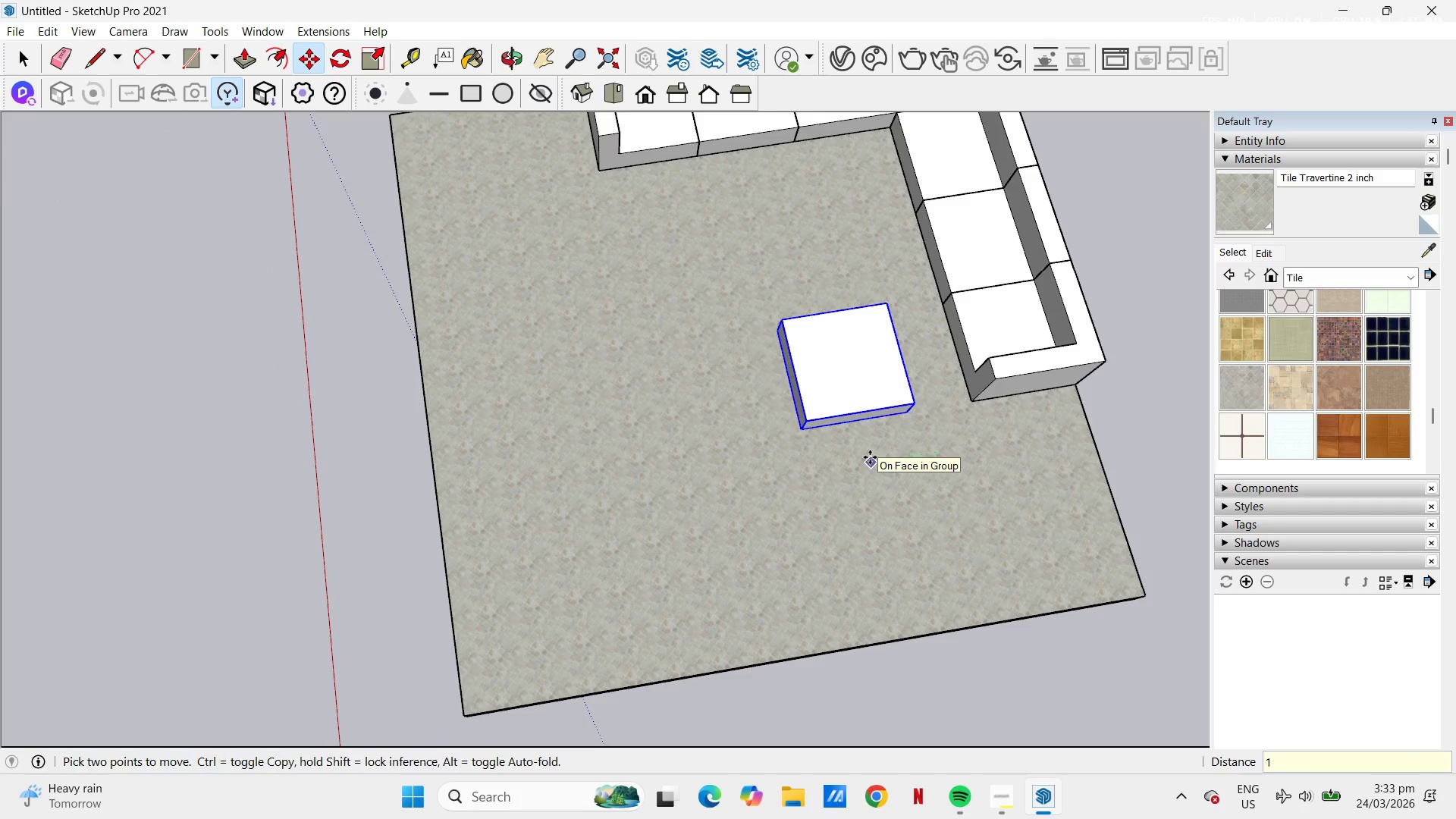 
key(NumpadEnter)
 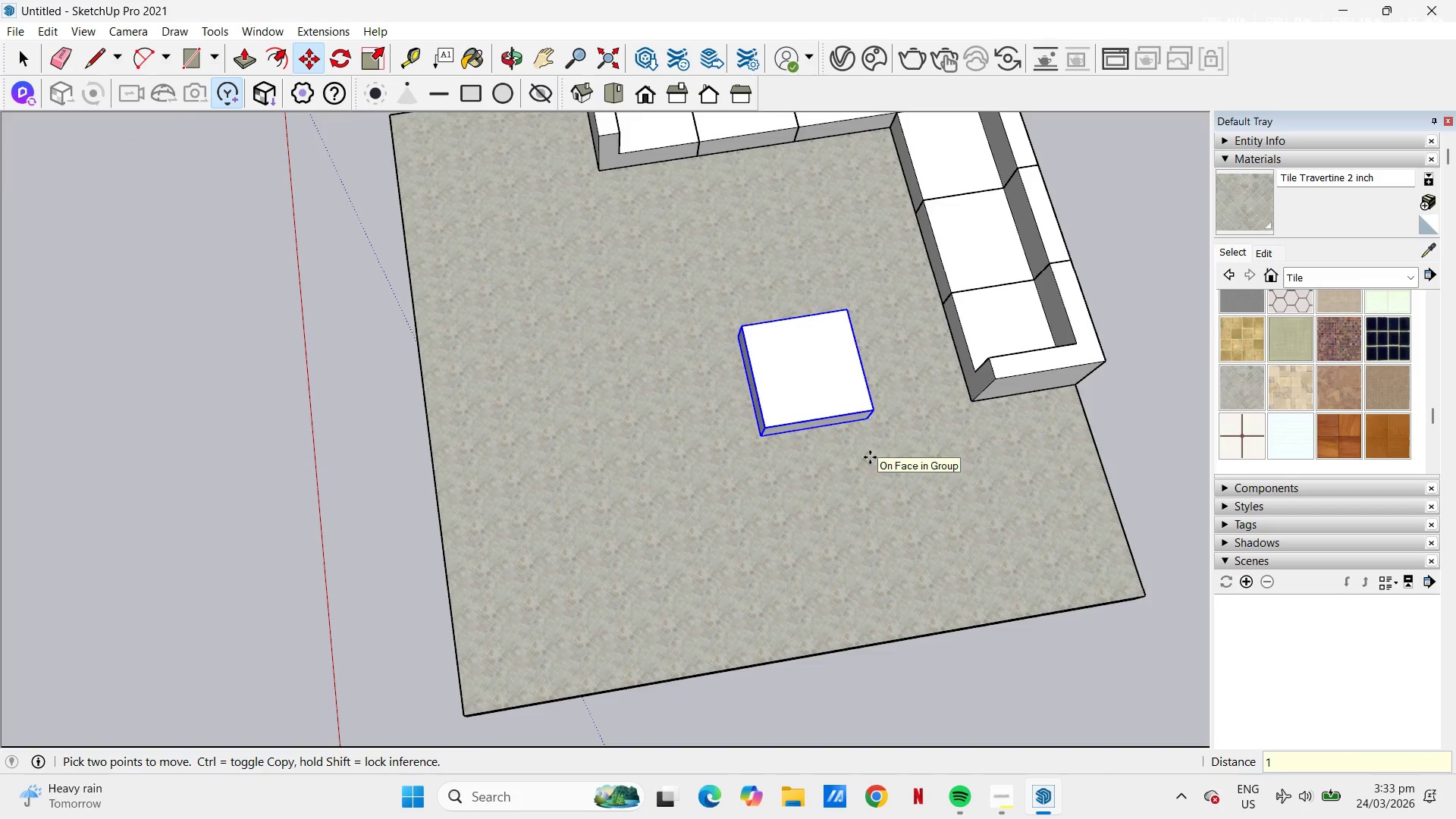 
scroll: coordinate [826, 421], scroll_direction: none, amount: 0.0
 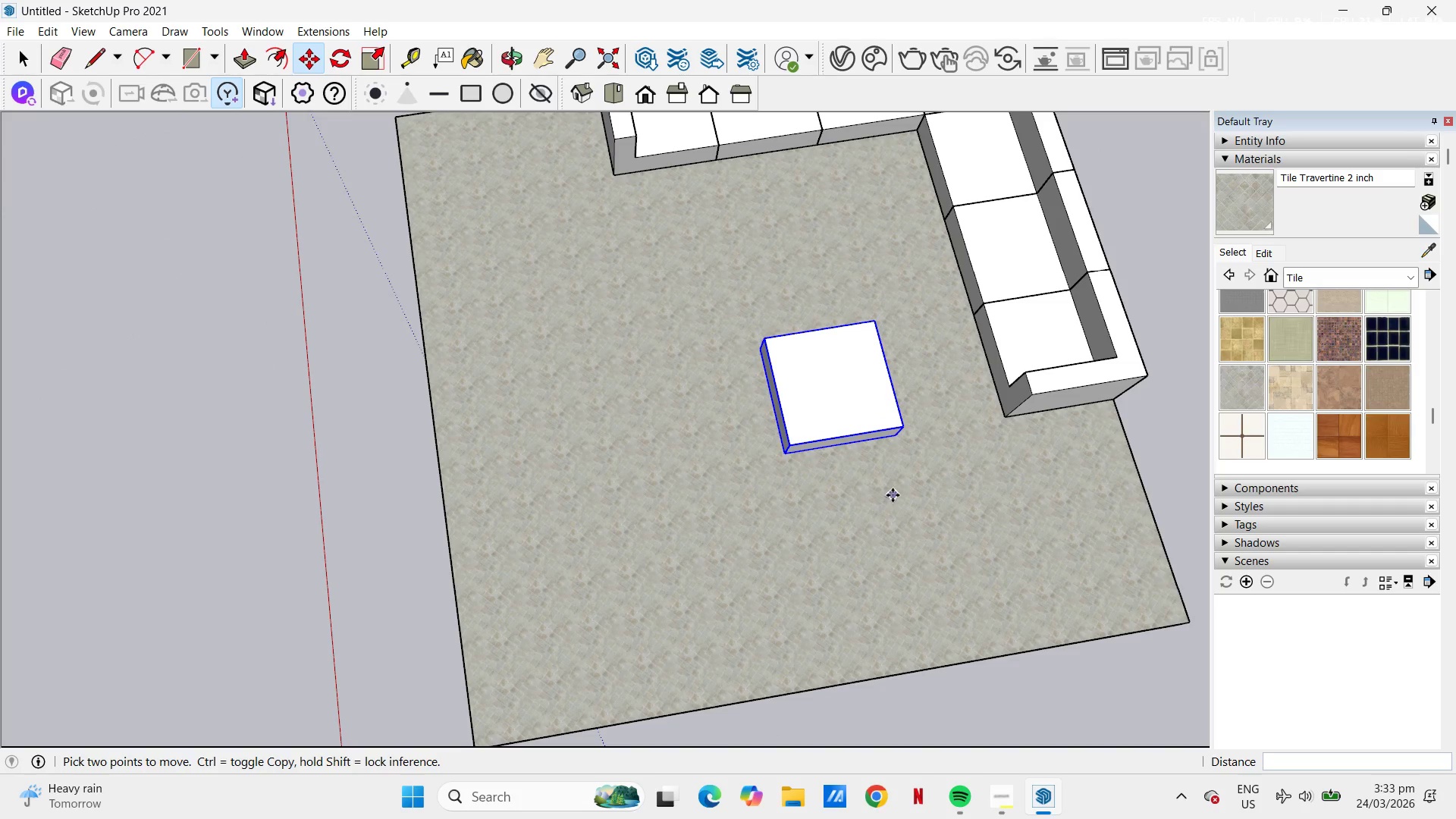 
scroll: coordinate [886, 492], scroll_direction: down, amount: 1.0
 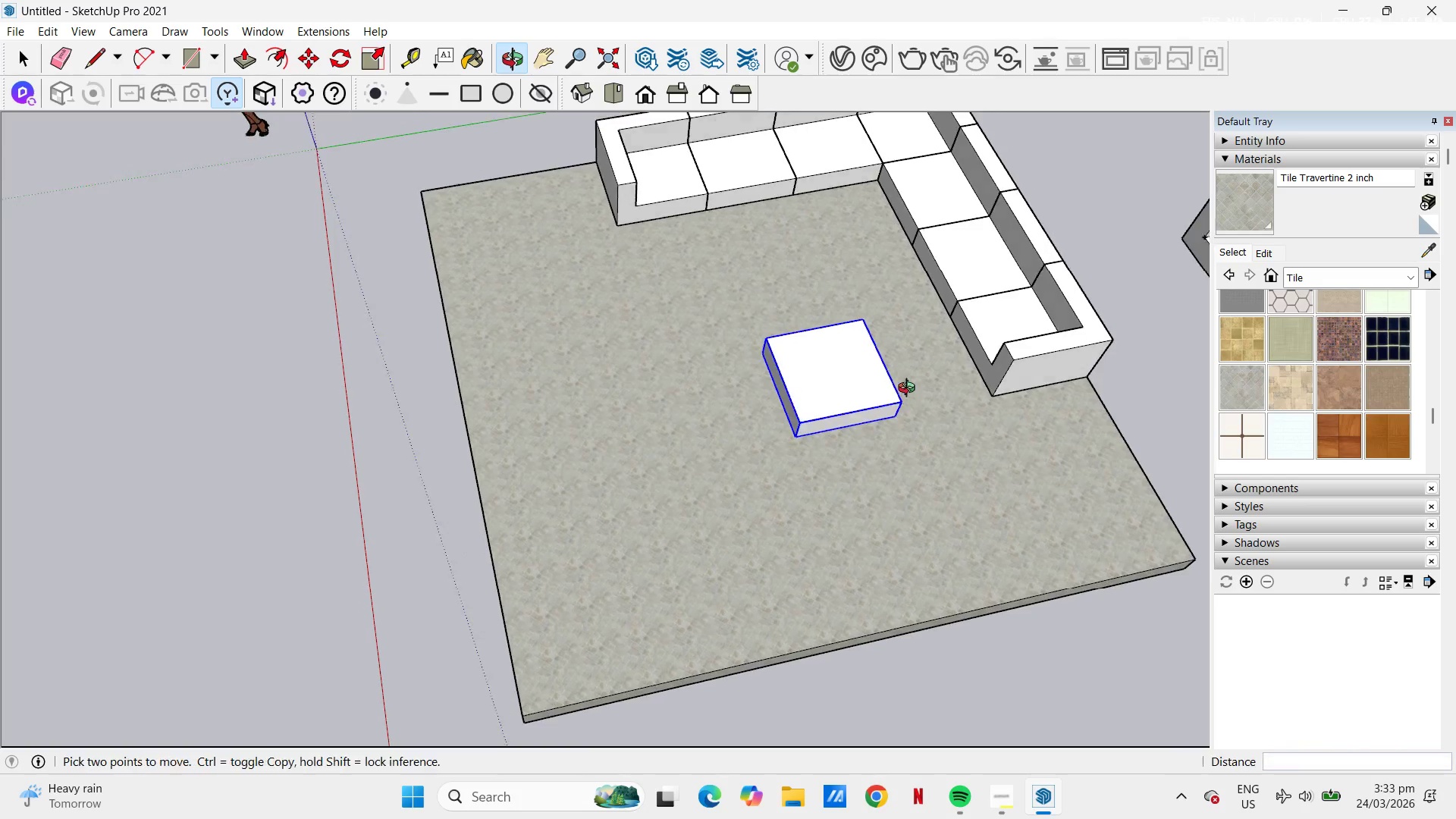 
scroll: coordinate [804, 344], scroll_direction: up, amount: 4.0
 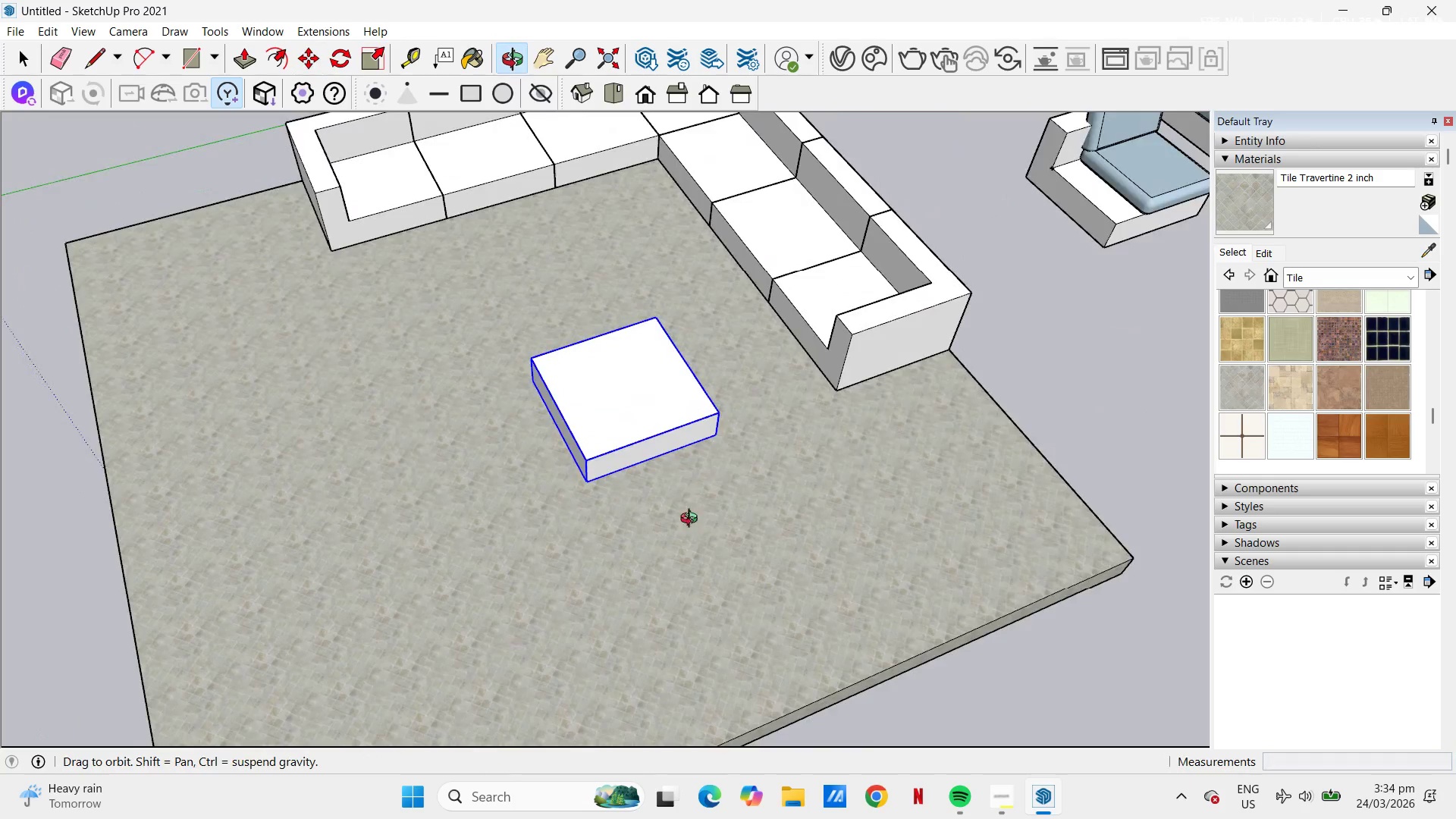 
scroll: coordinate [642, 509], scroll_direction: down, amount: 3.0
 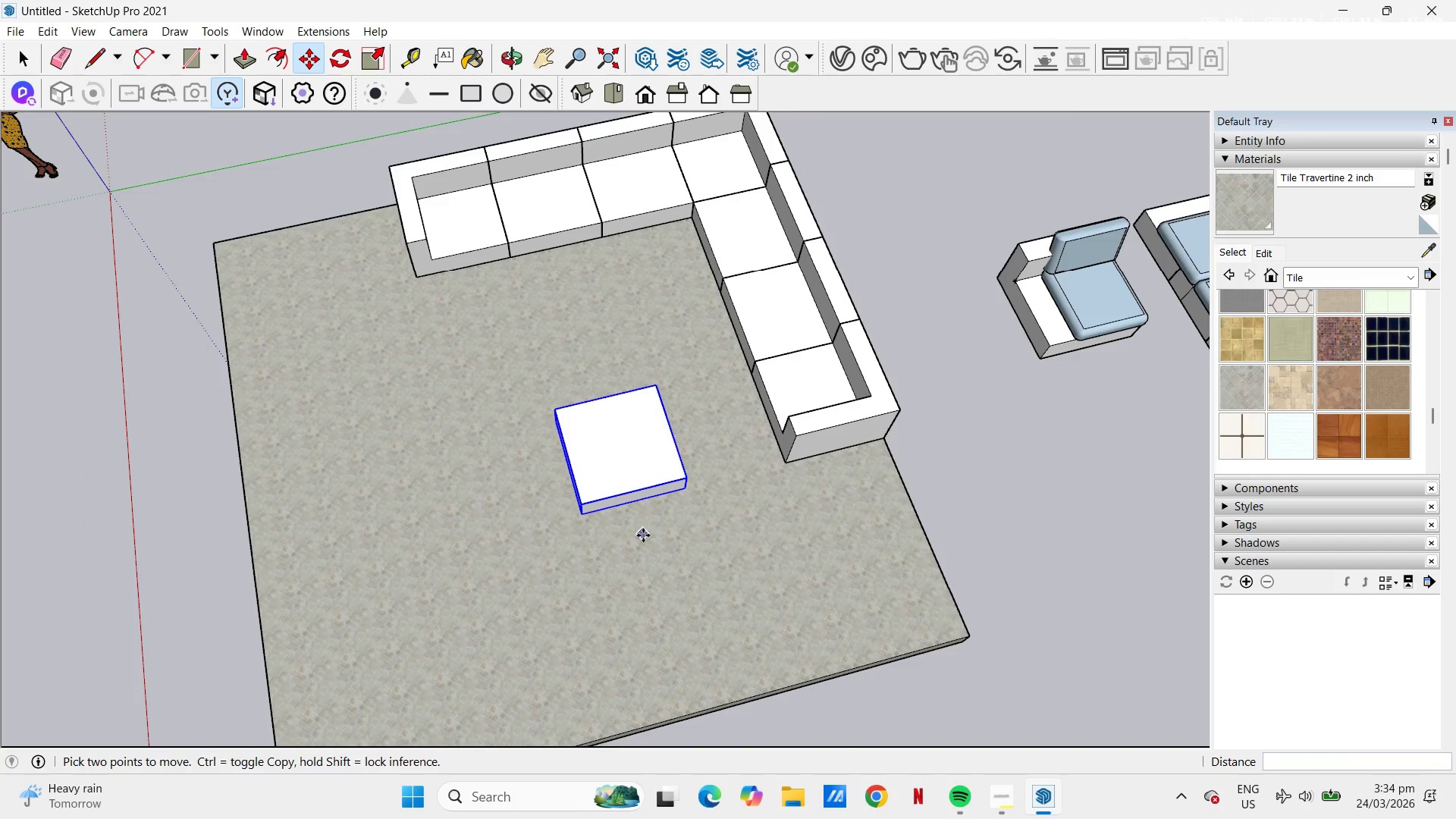 
left_click([585, 543])
 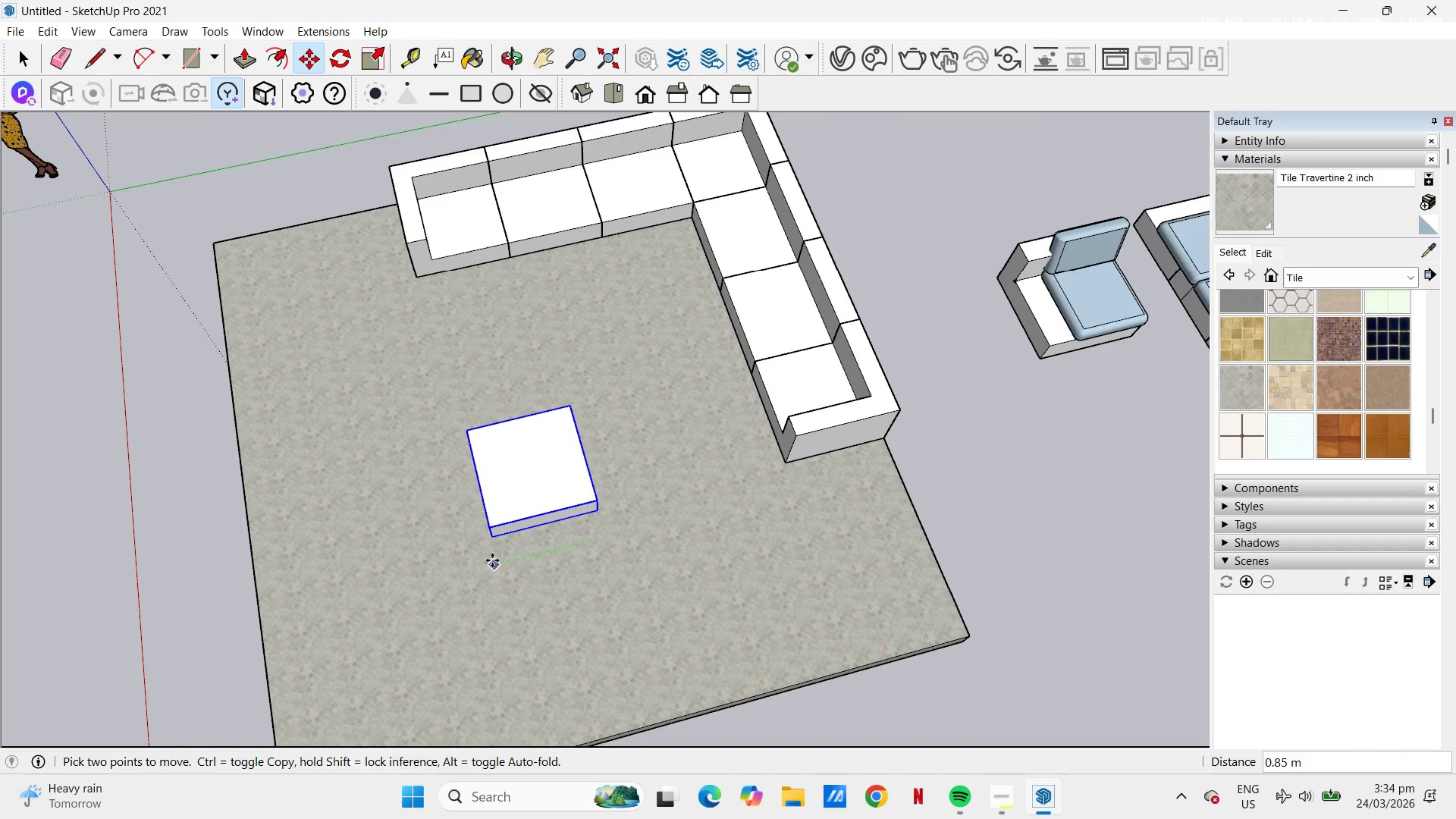 
key(Numpad1)
 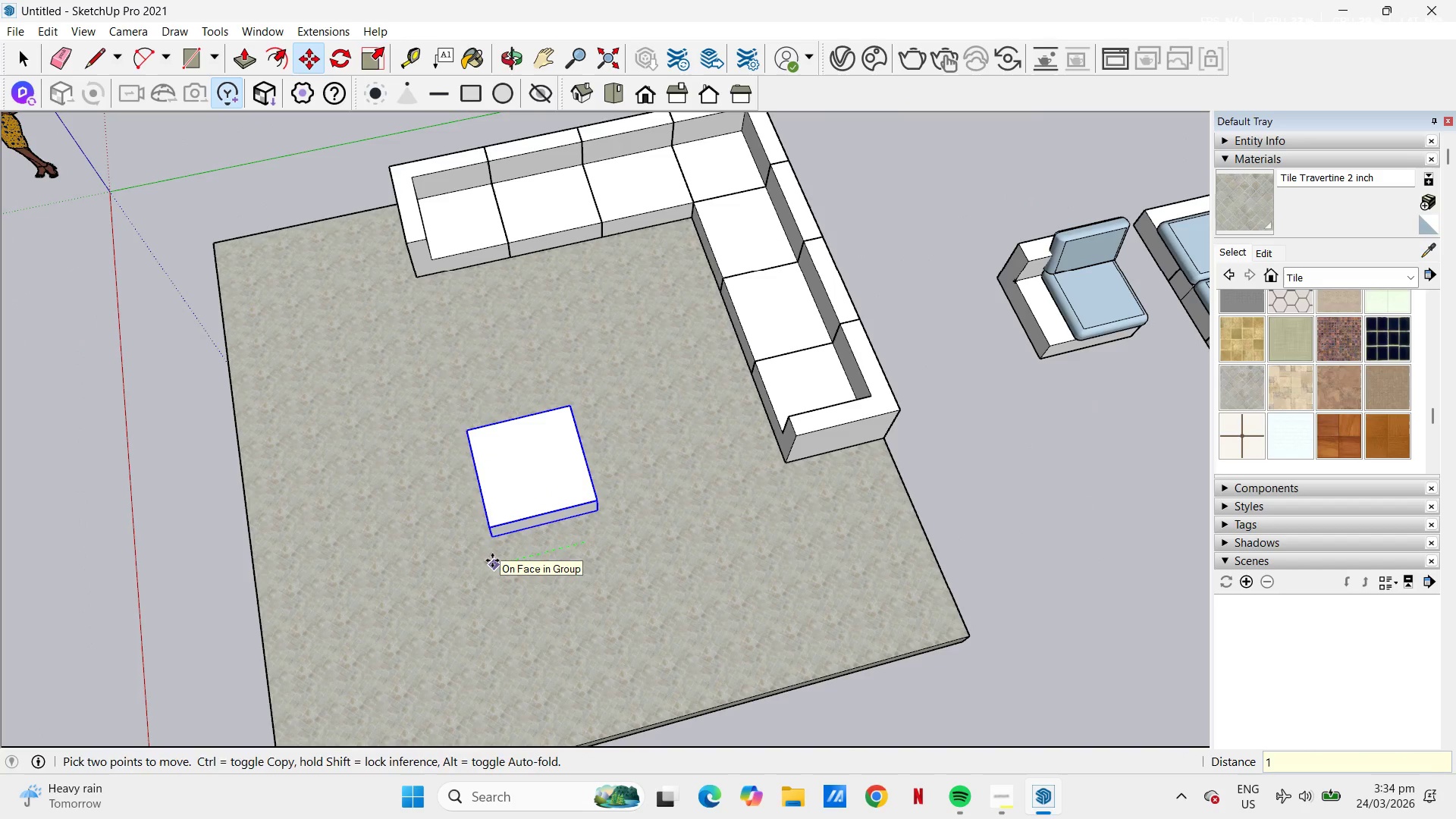 
key(NumpadEnter)
 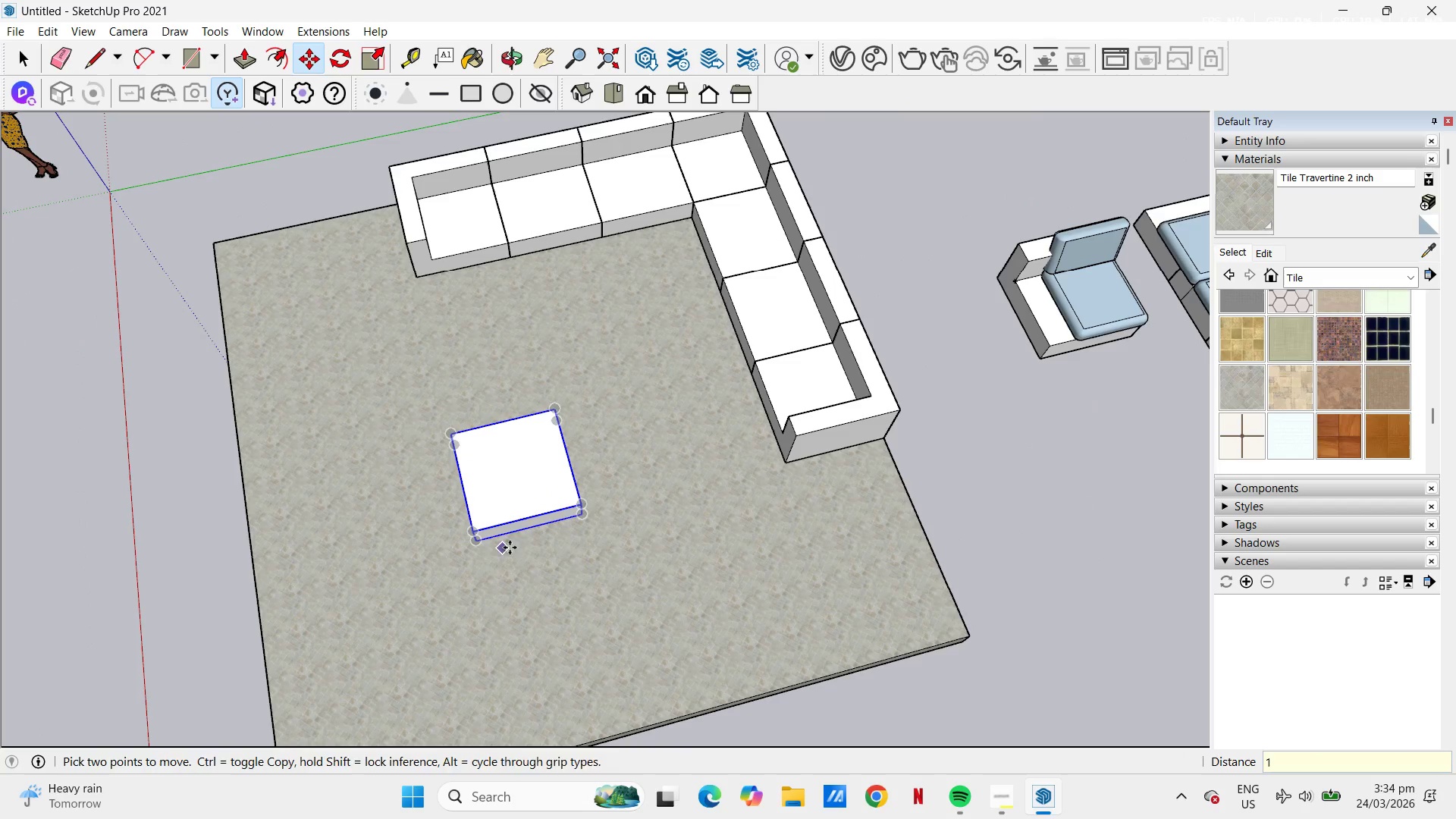 
key(Space)
 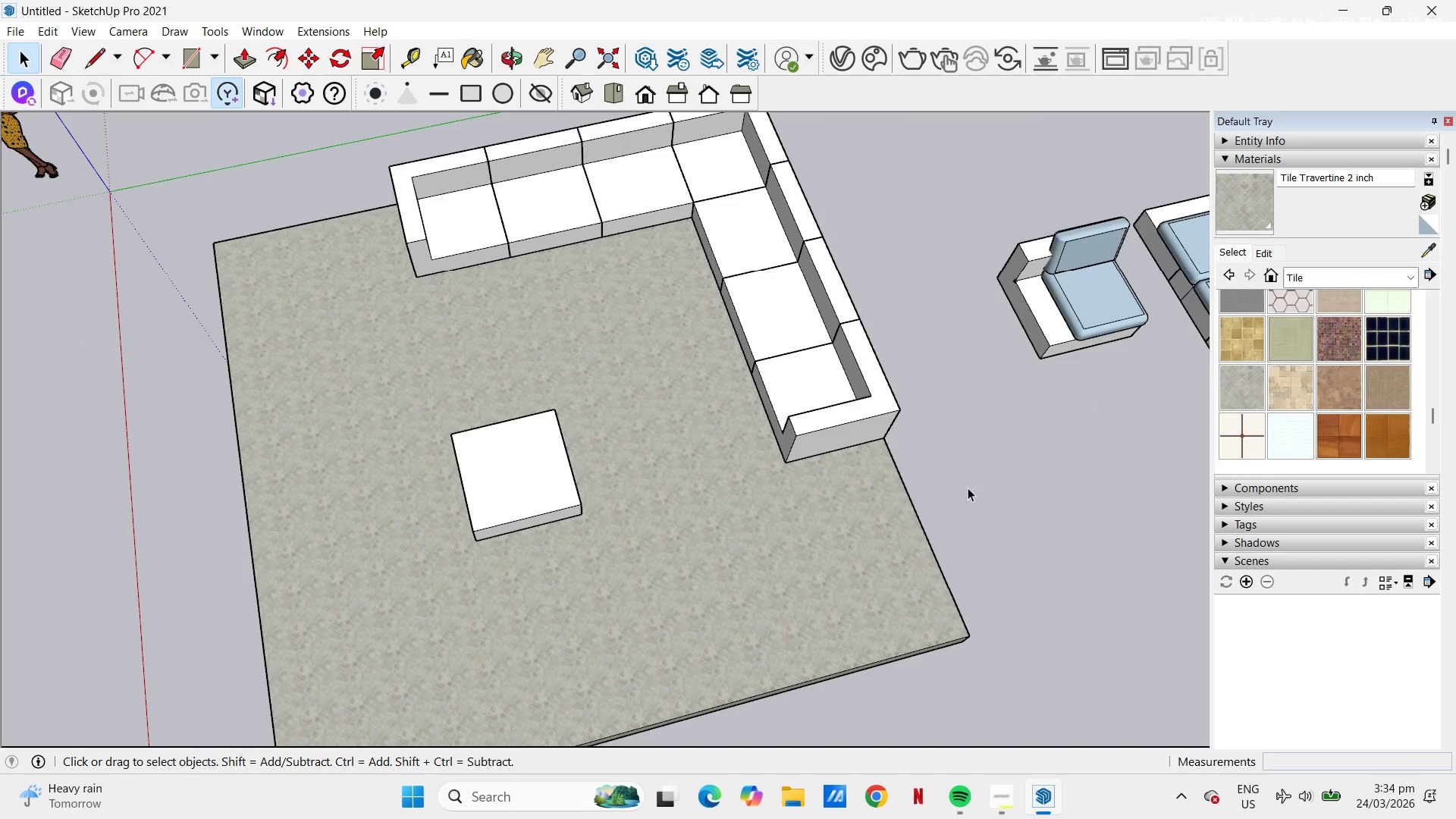 
scroll: coordinate [983, 509], scroll_direction: down, amount: 7.0
 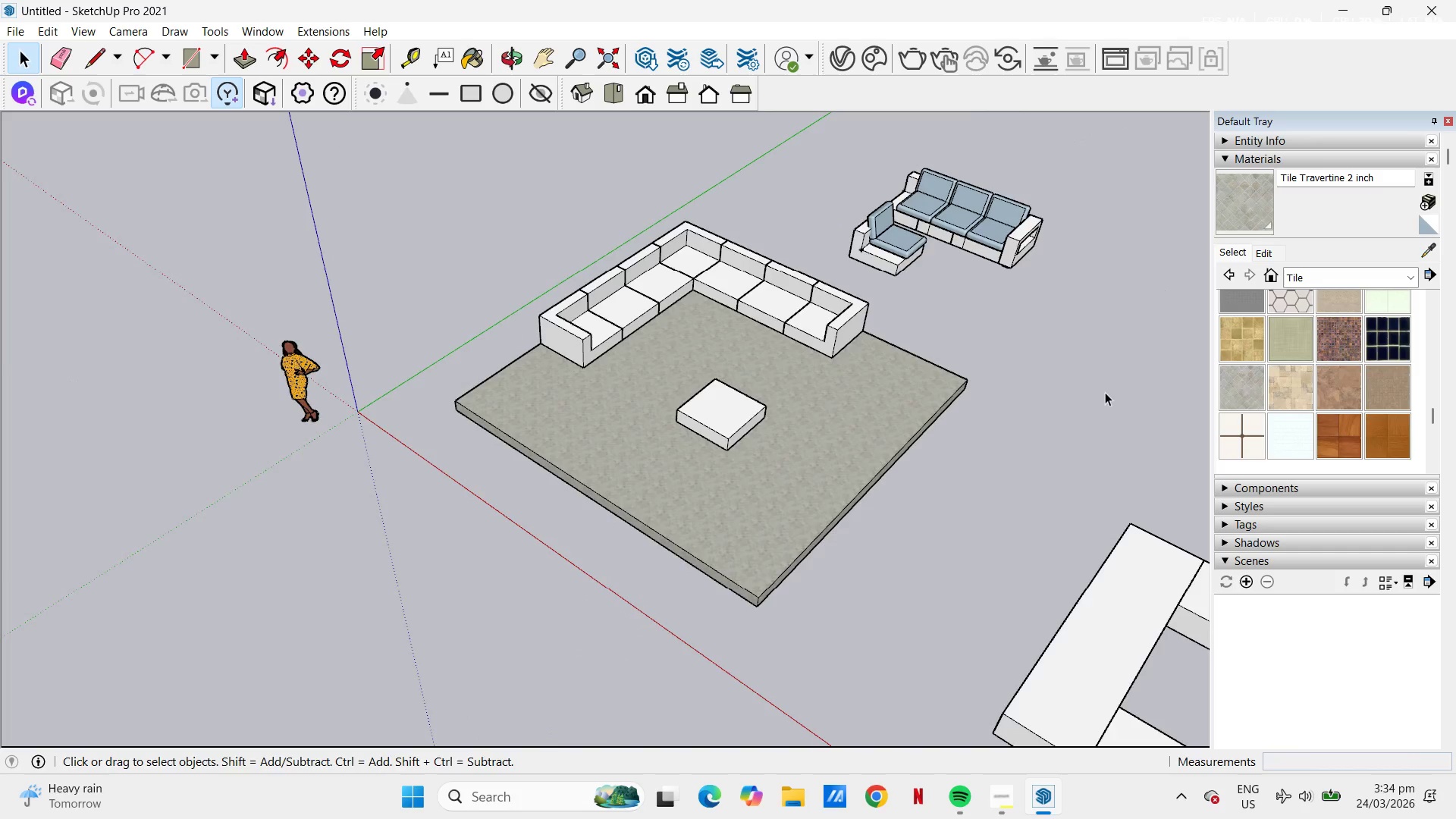 
scroll: coordinate [675, 342], scroll_direction: up, amount: 5.0
 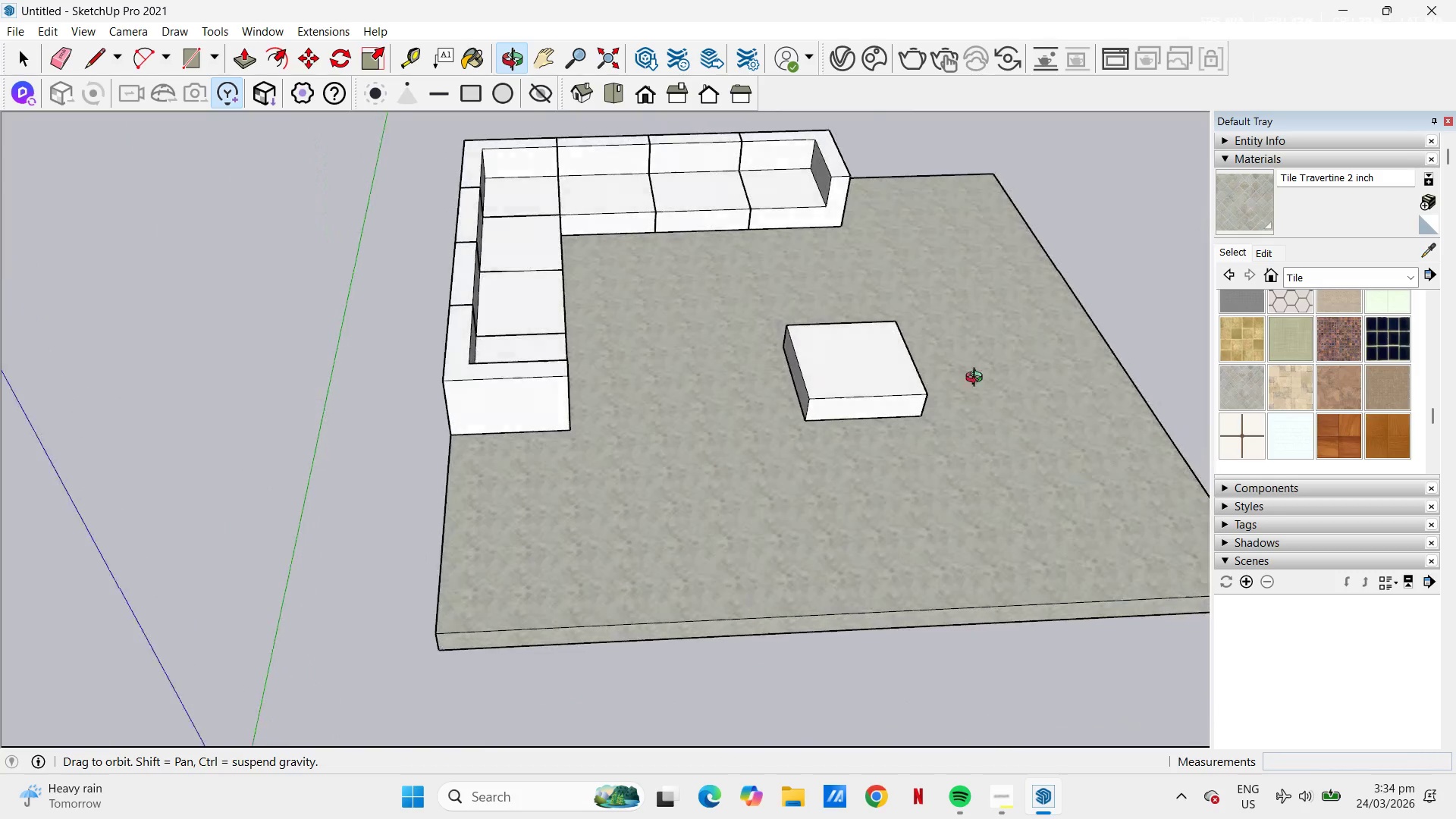 
scroll: coordinate [828, 488], scroll_direction: down, amount: 6.0
 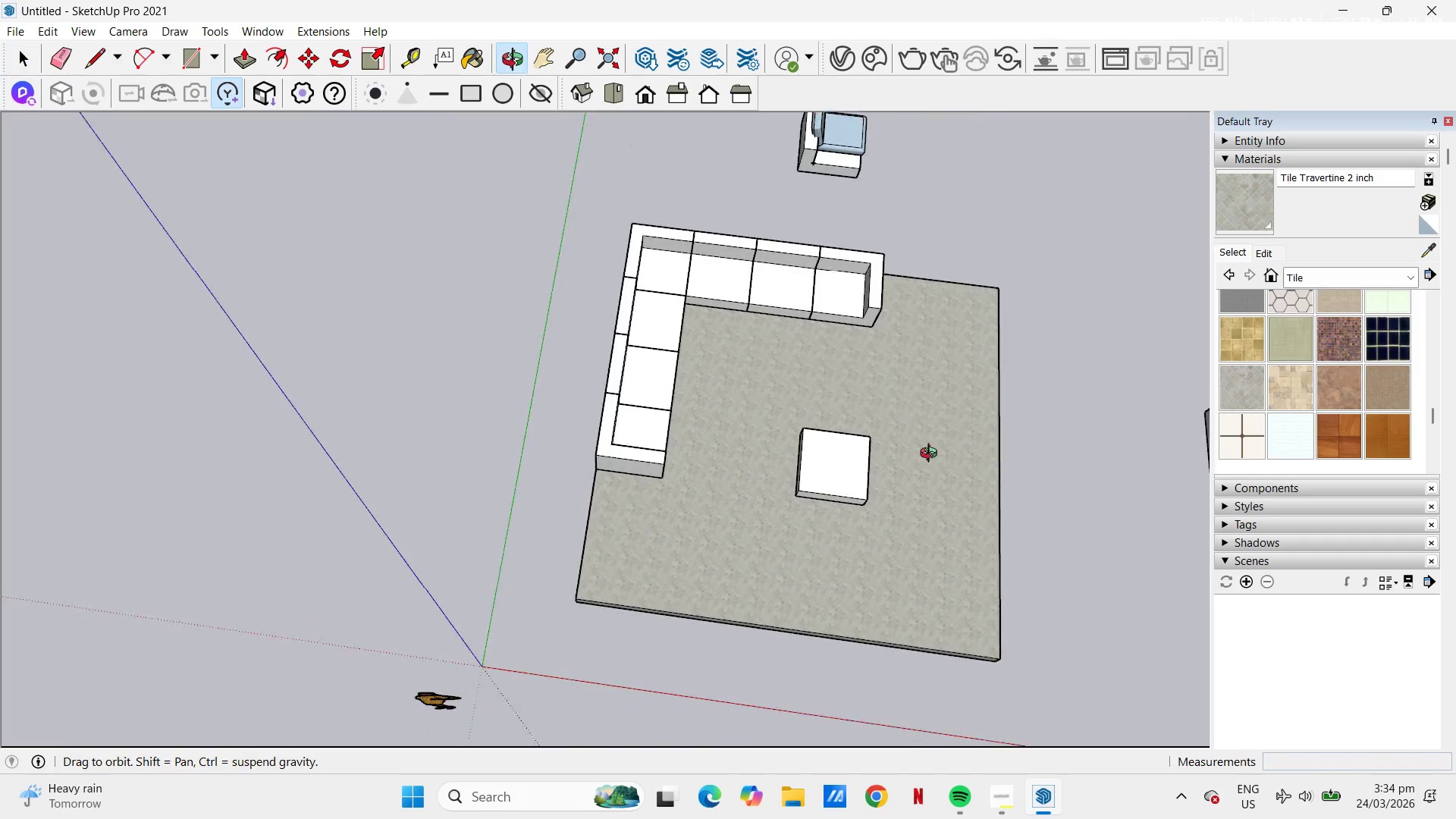 
key(H)
 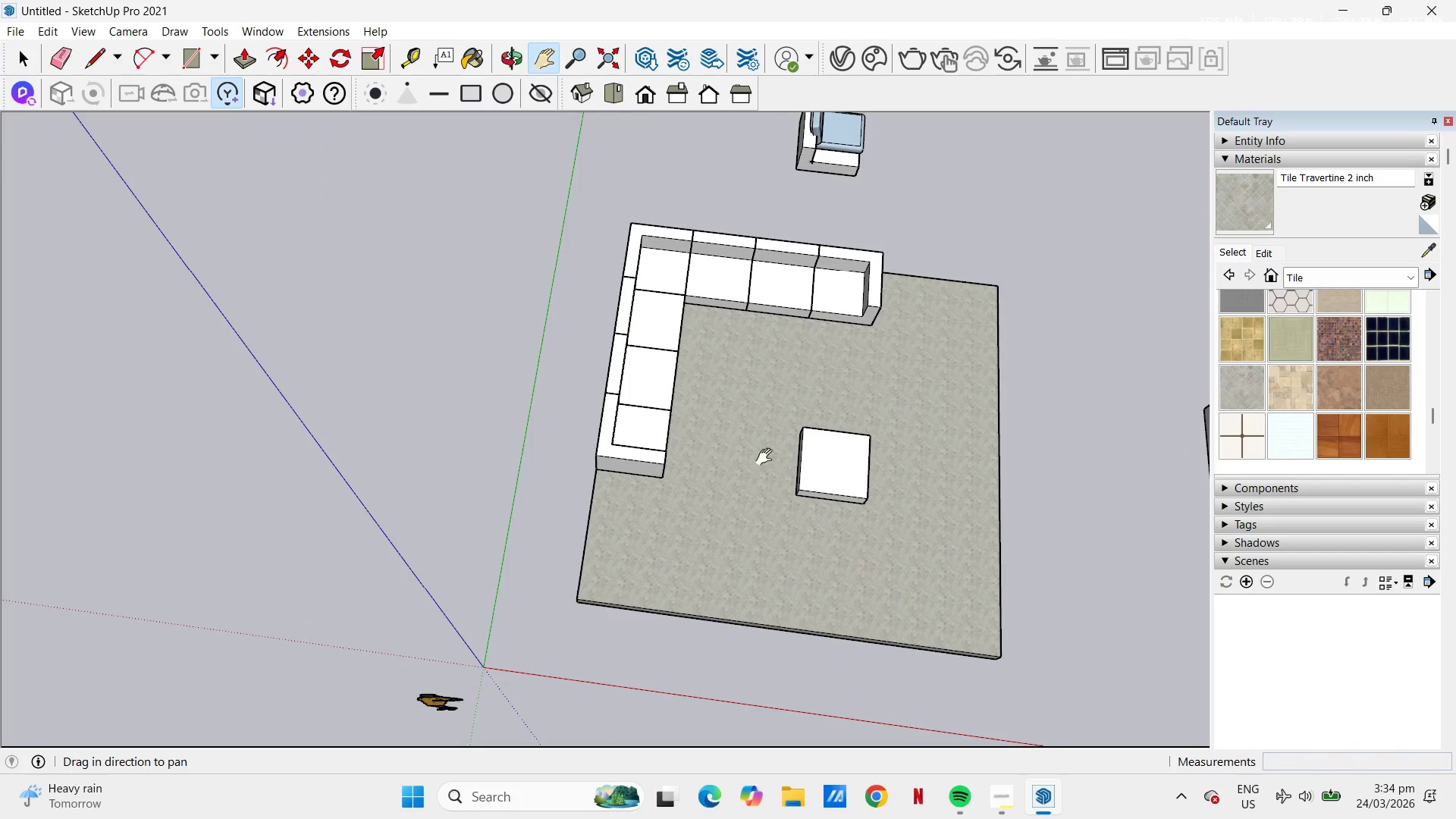 
left_click_drag(start_coordinate=[707, 456], to_coordinate=[550, 477])
 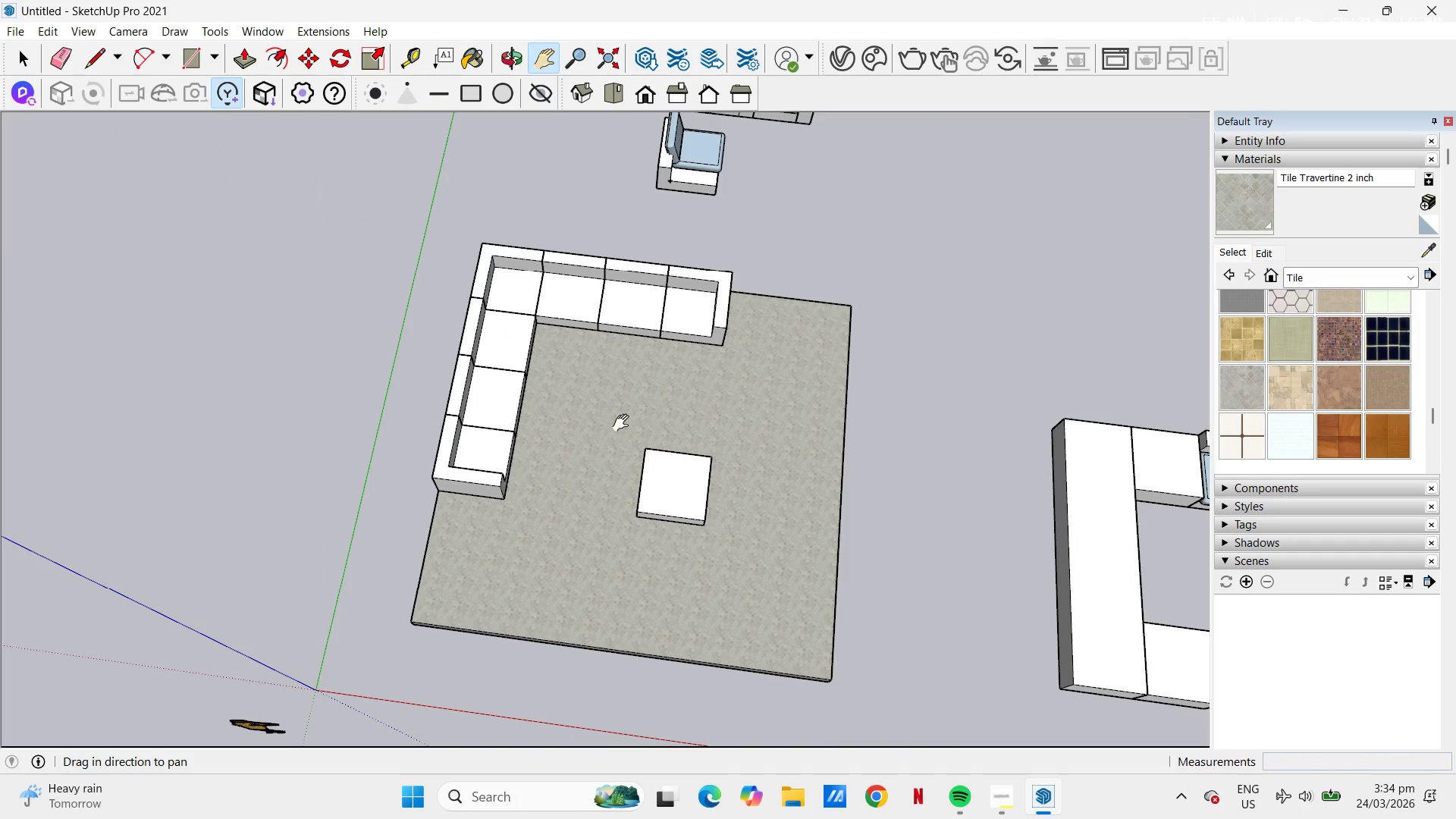 
scroll: coordinate [646, 415], scroll_direction: down, amount: 6.0
 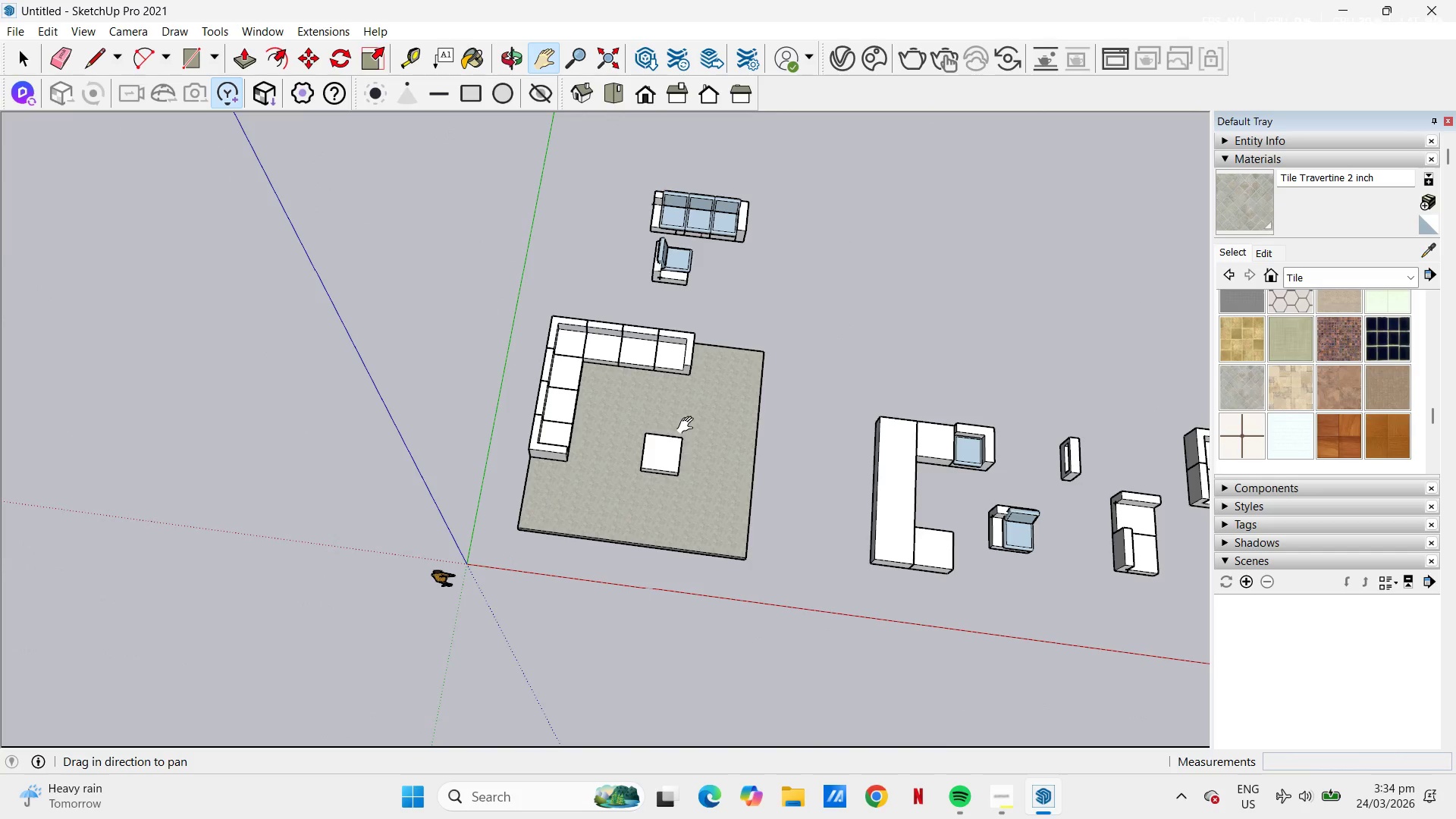 
left_click_drag(start_coordinate=[640, 438], to_coordinate=[551, 446])